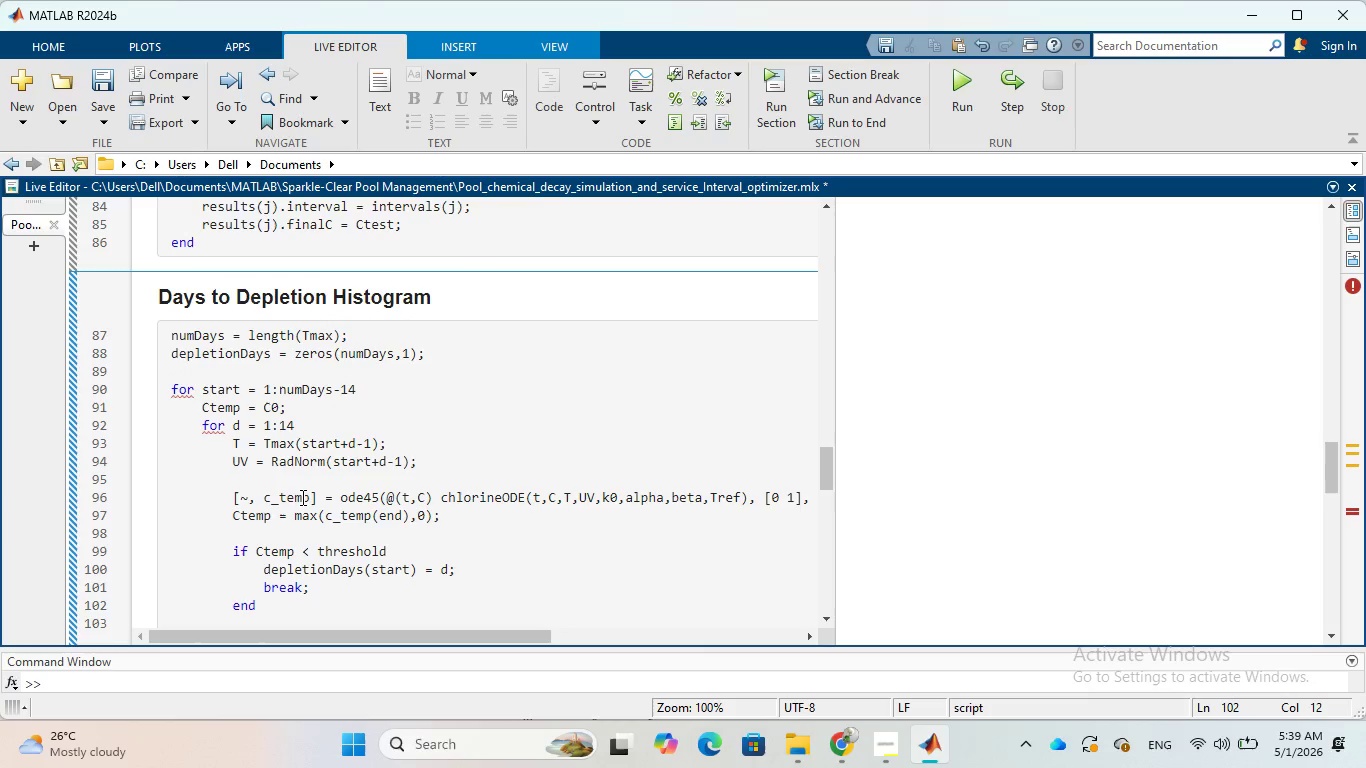 
key(Enter)
 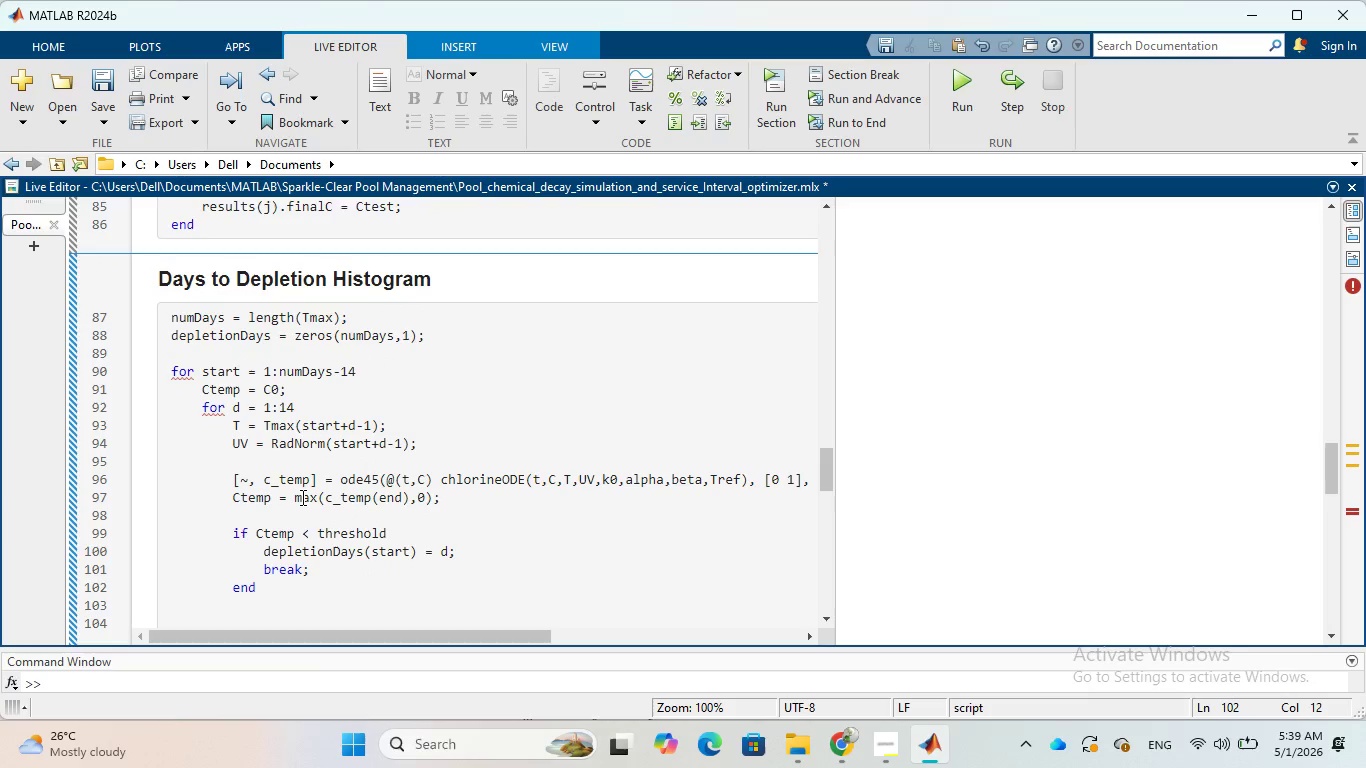 
type(end)
 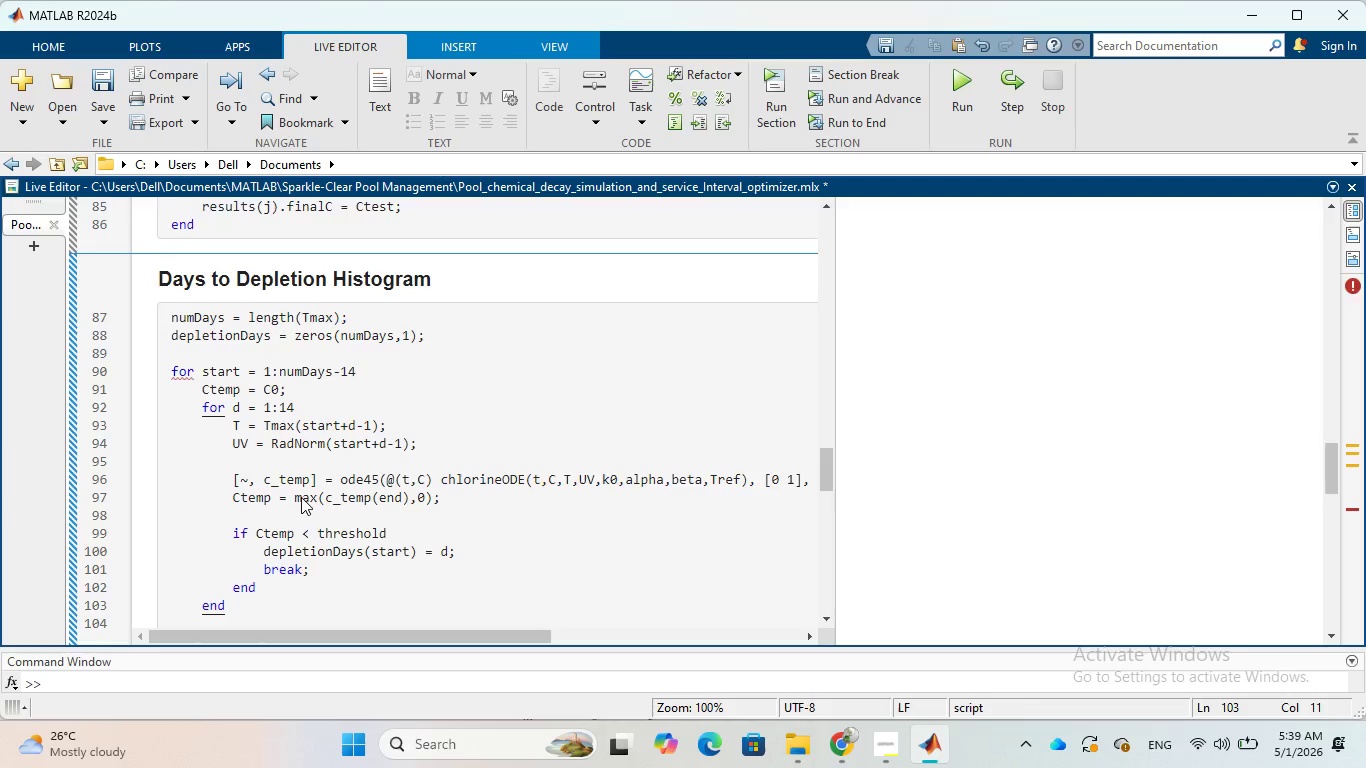 
key(Enter)
 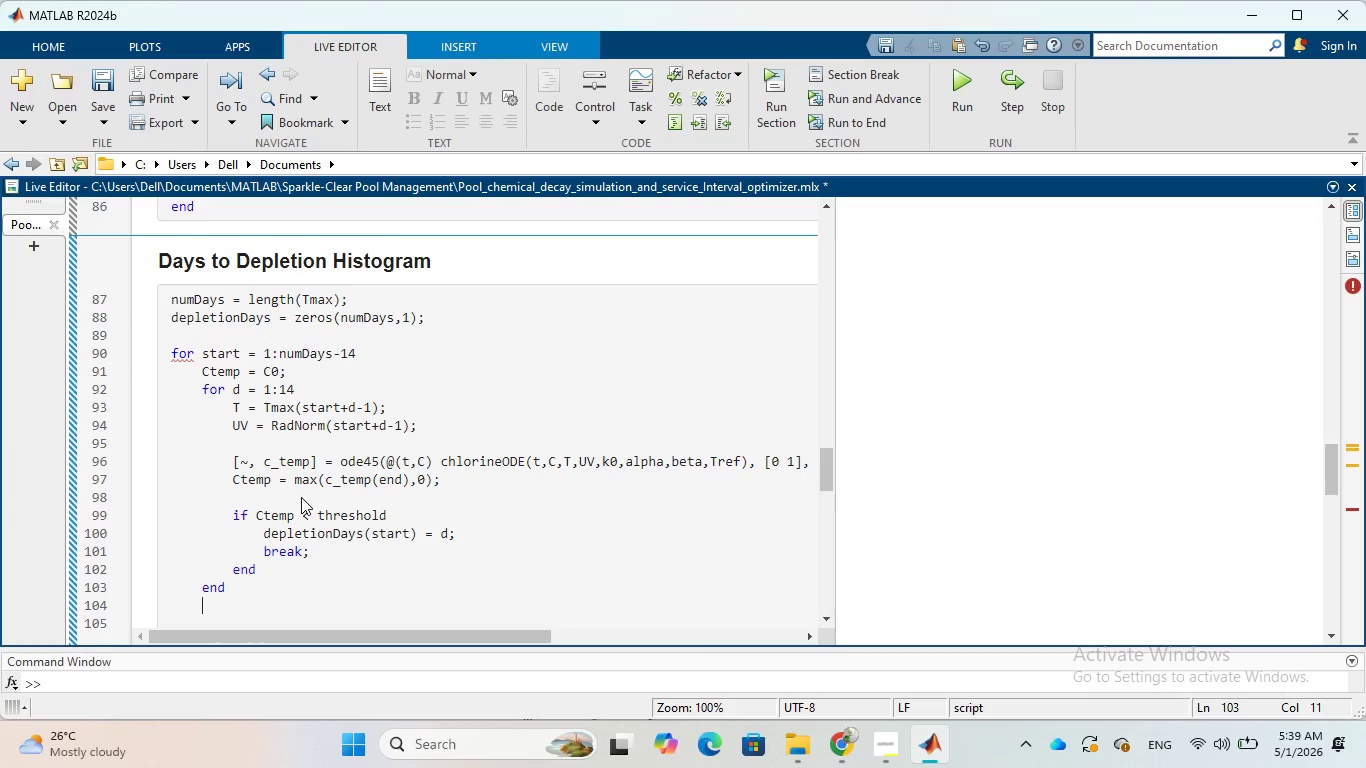 
type(end)
 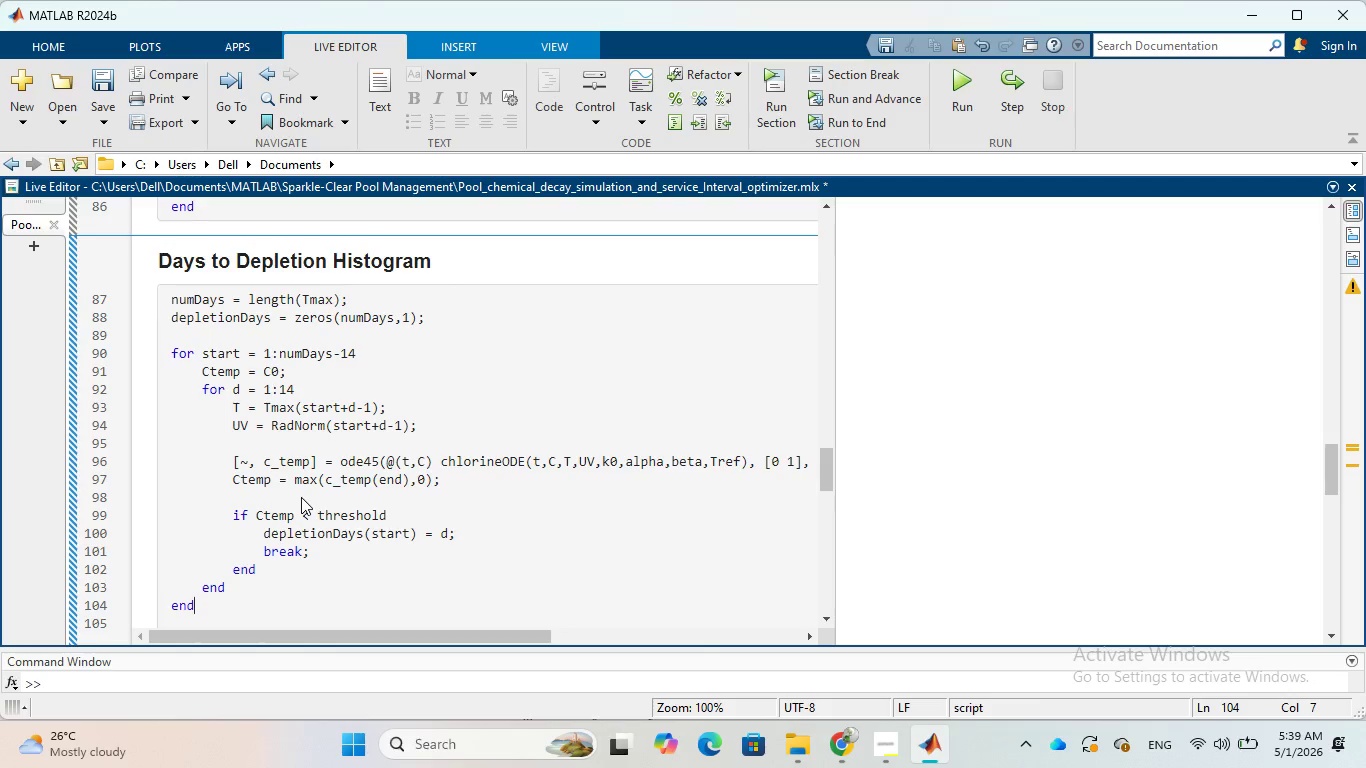 
wait(24.49)
 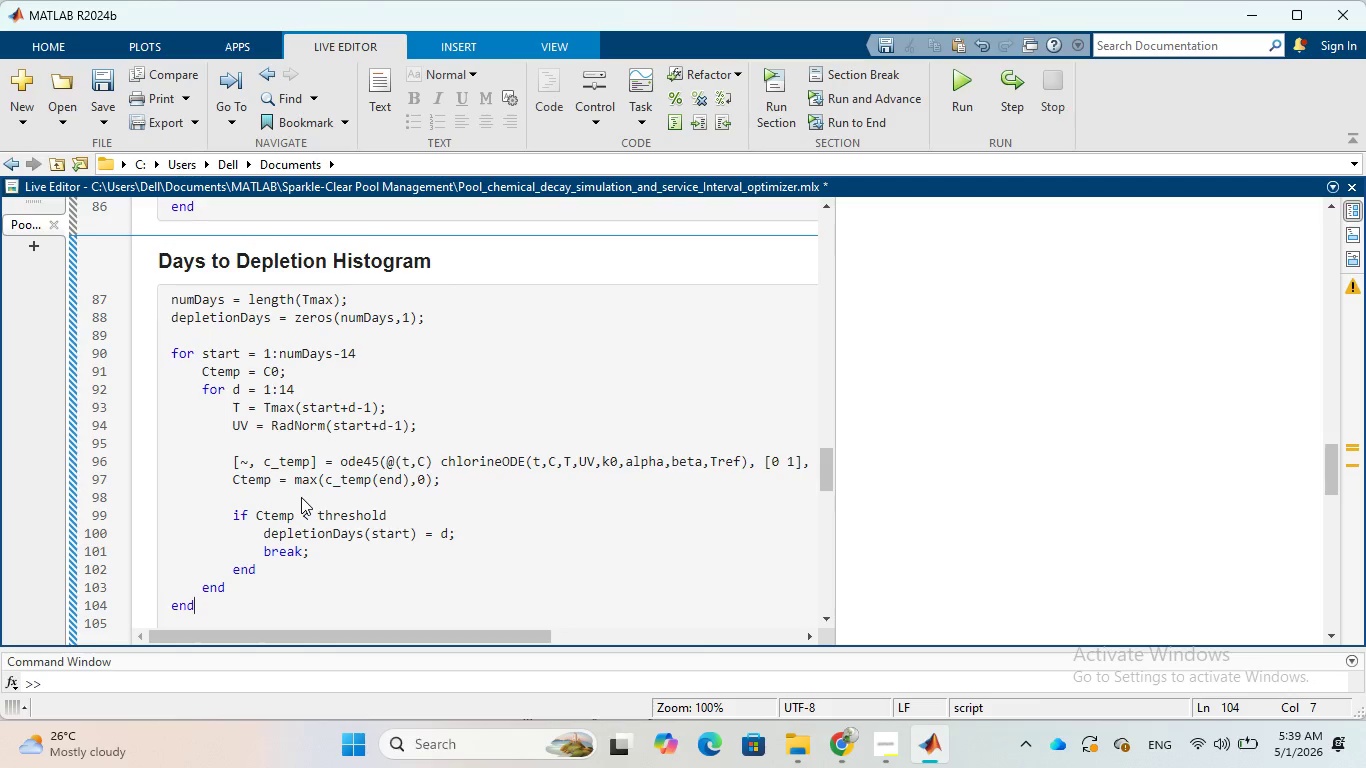 
key(Enter)
 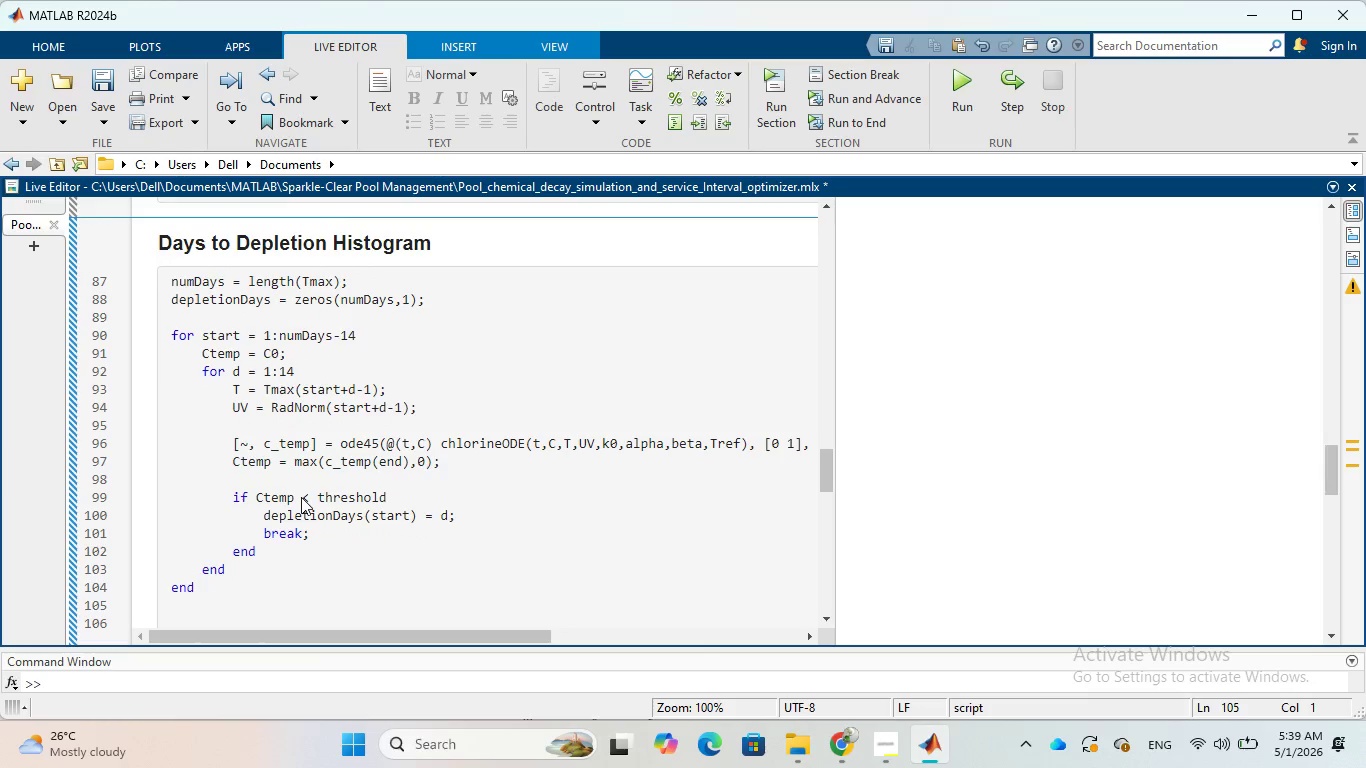 
key(Enter)
 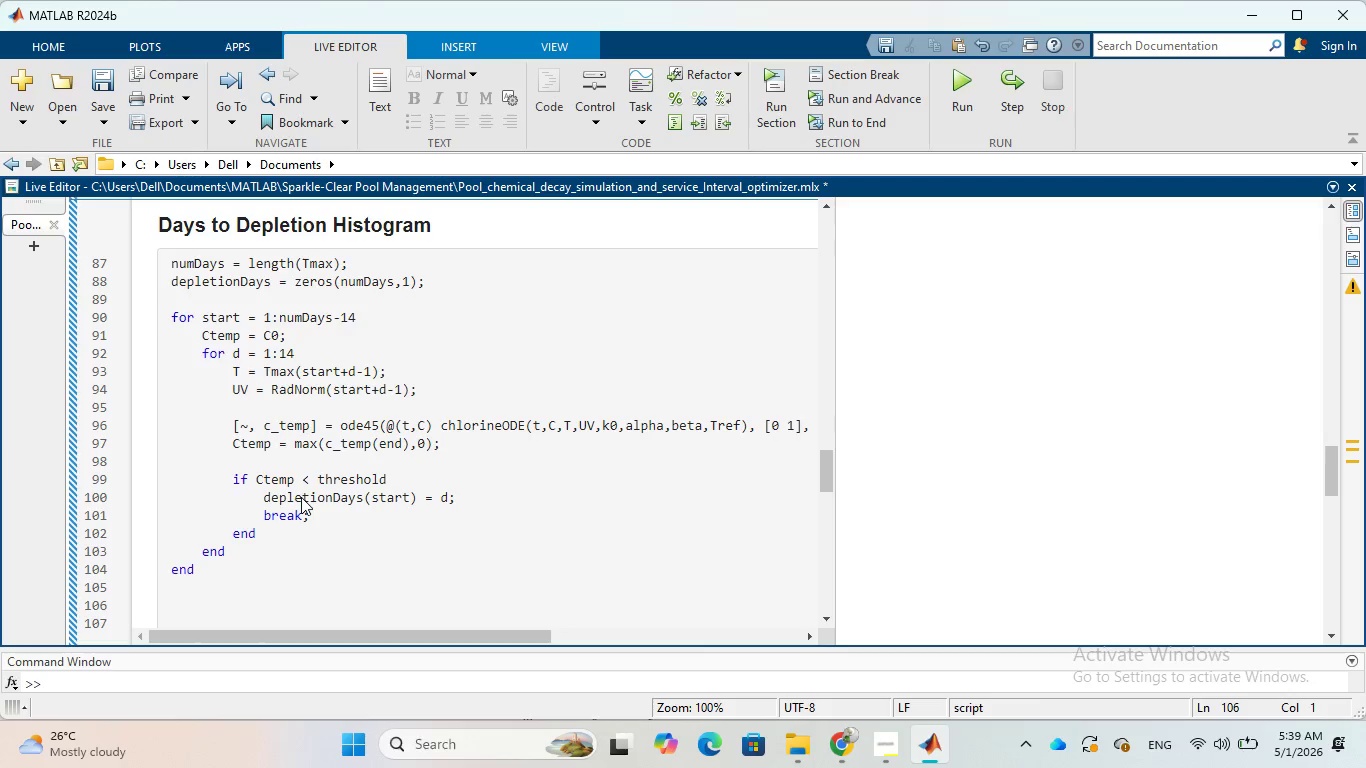 
wait(9.36)
 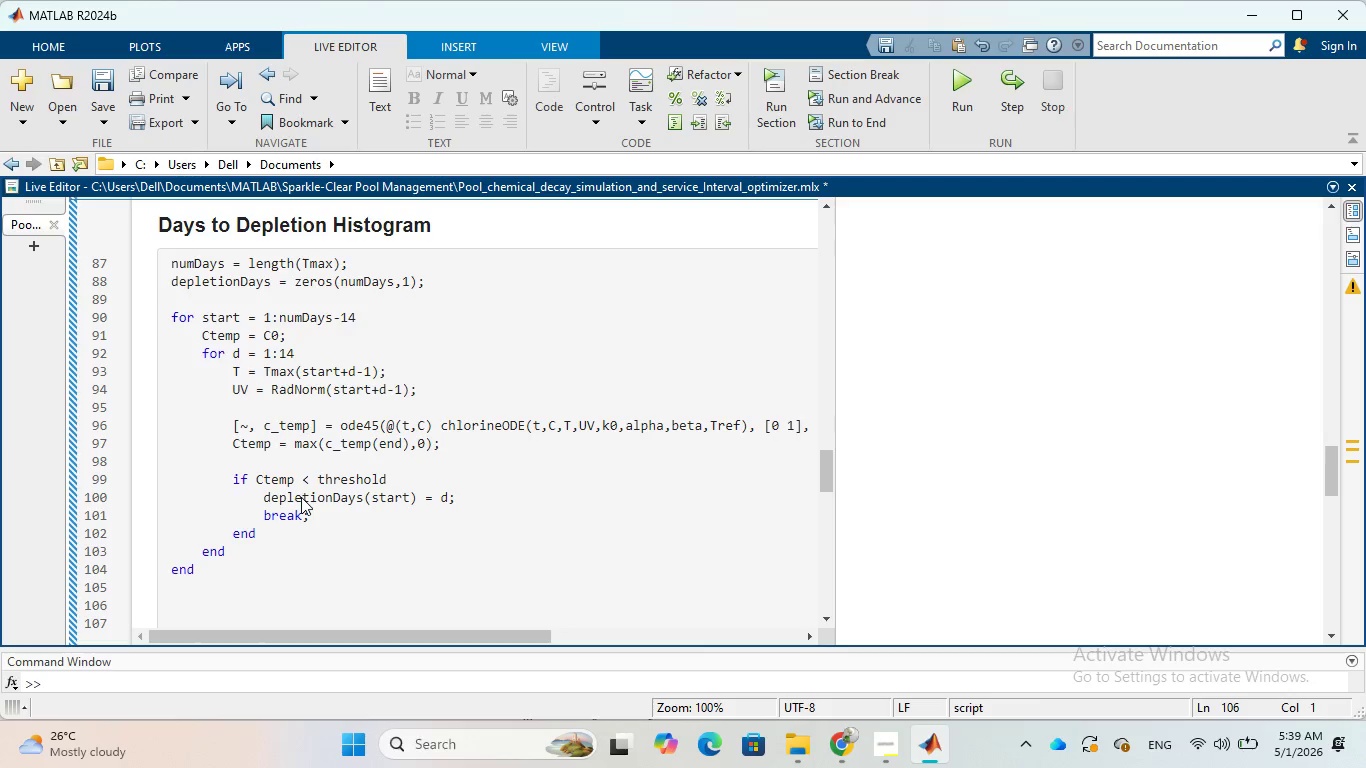 
type(depletion)
key(Tab)
type(()
 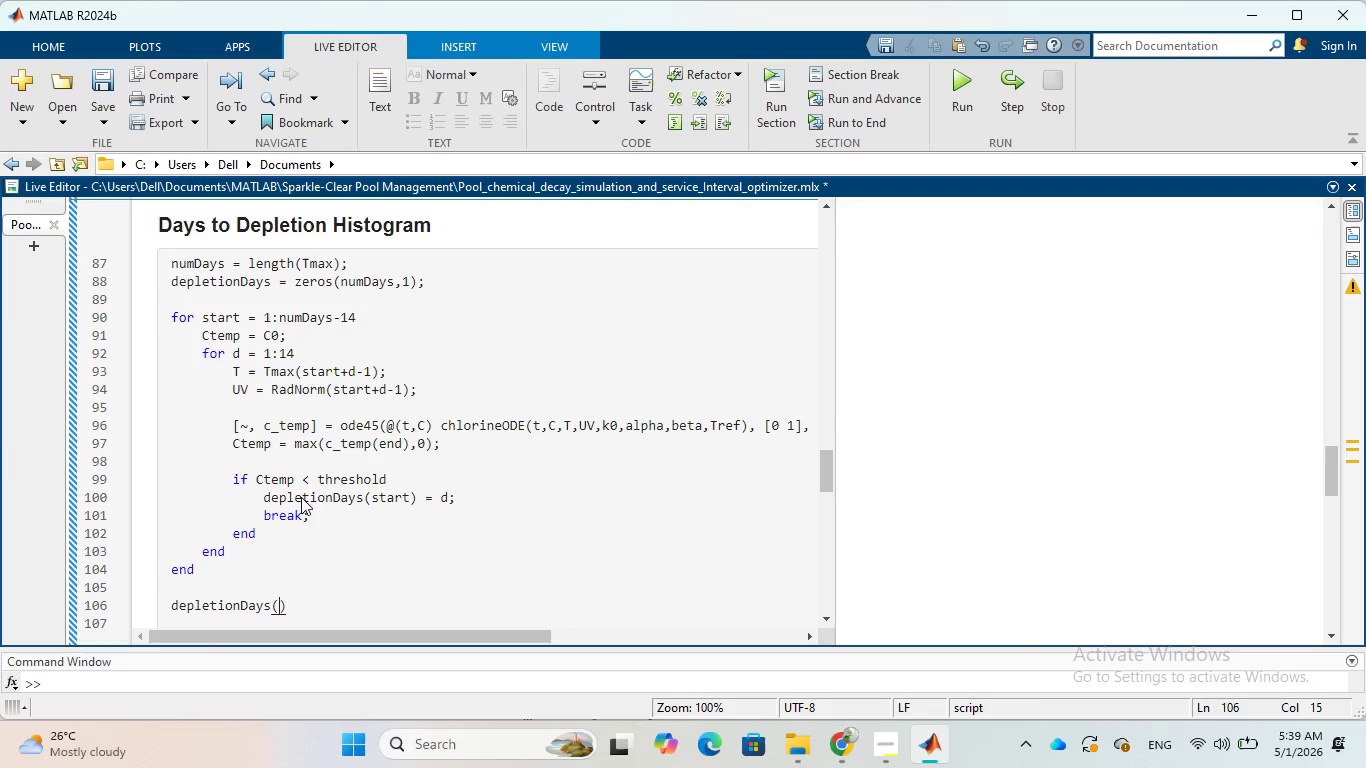 
wait(5.56)
 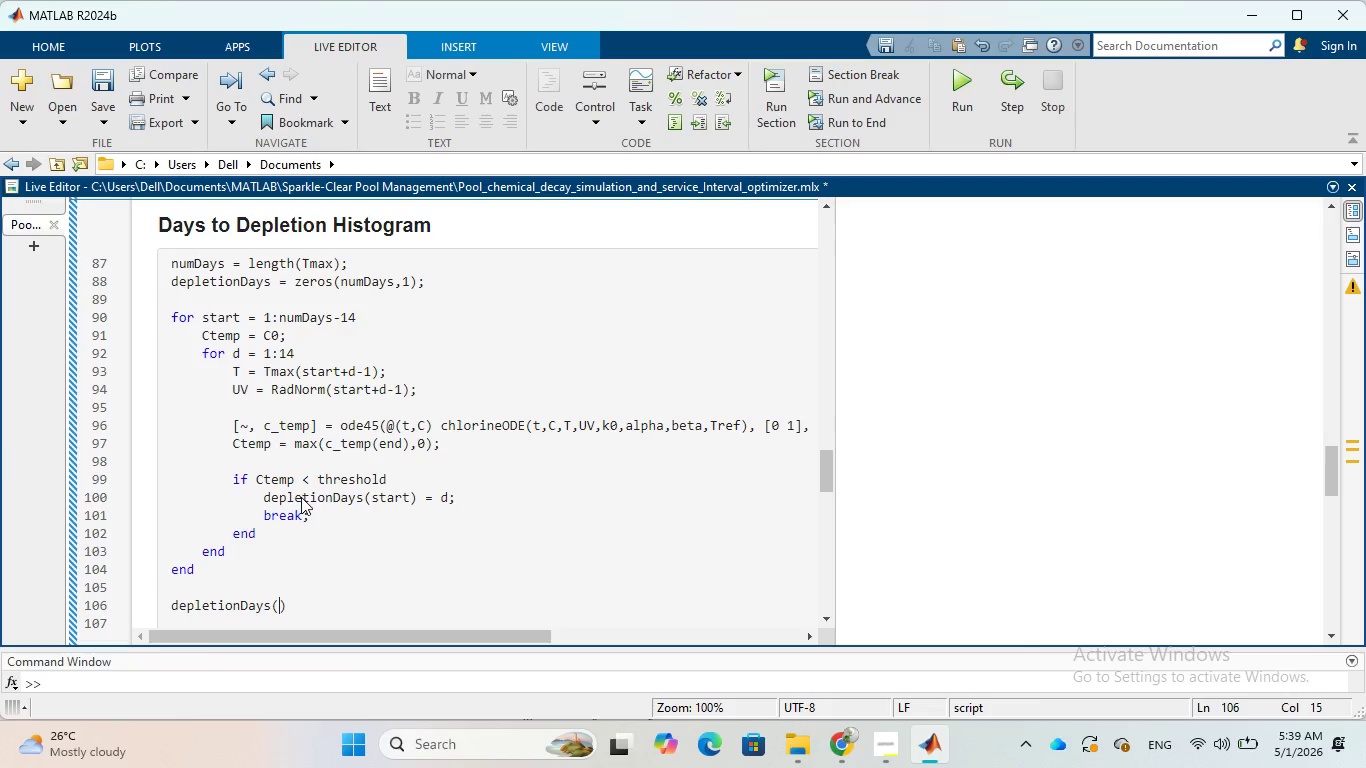 
type(de)
key(Tab)
 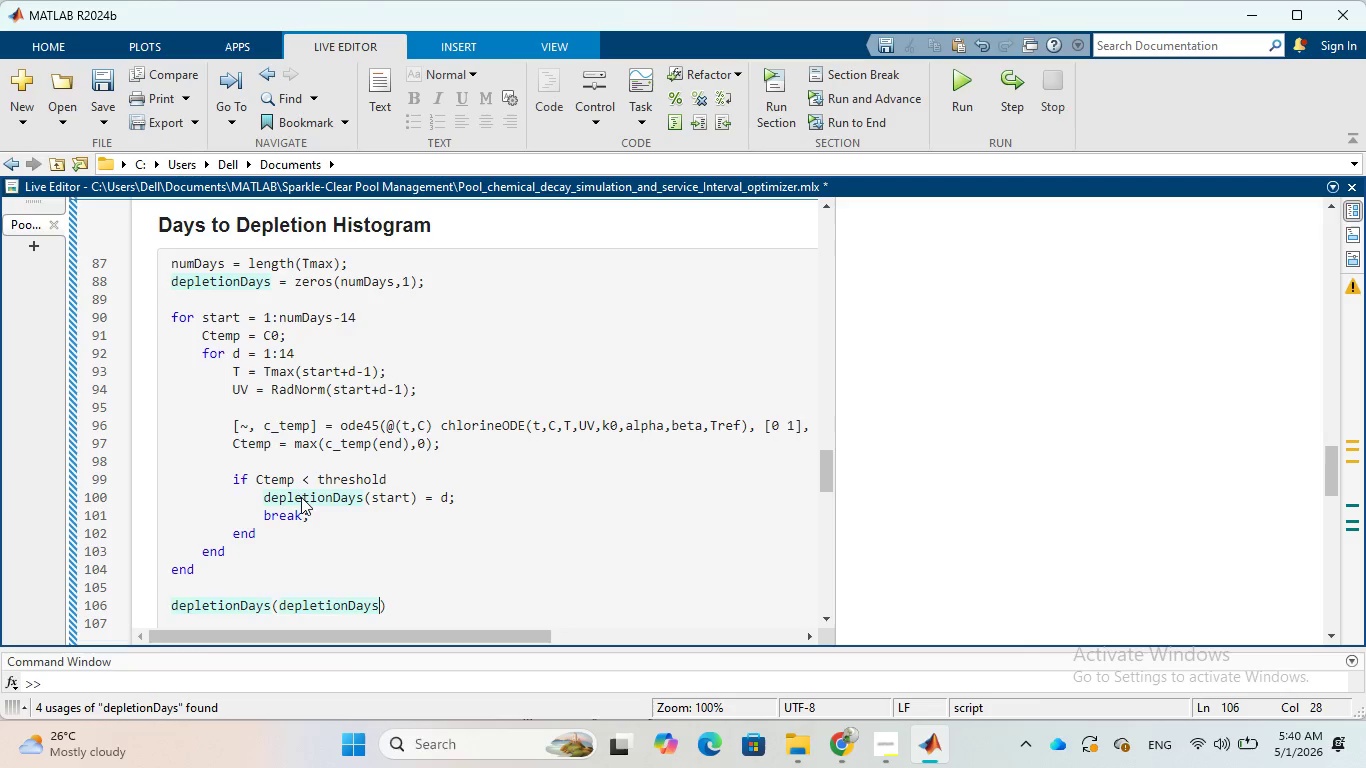 
wait(6.94)
 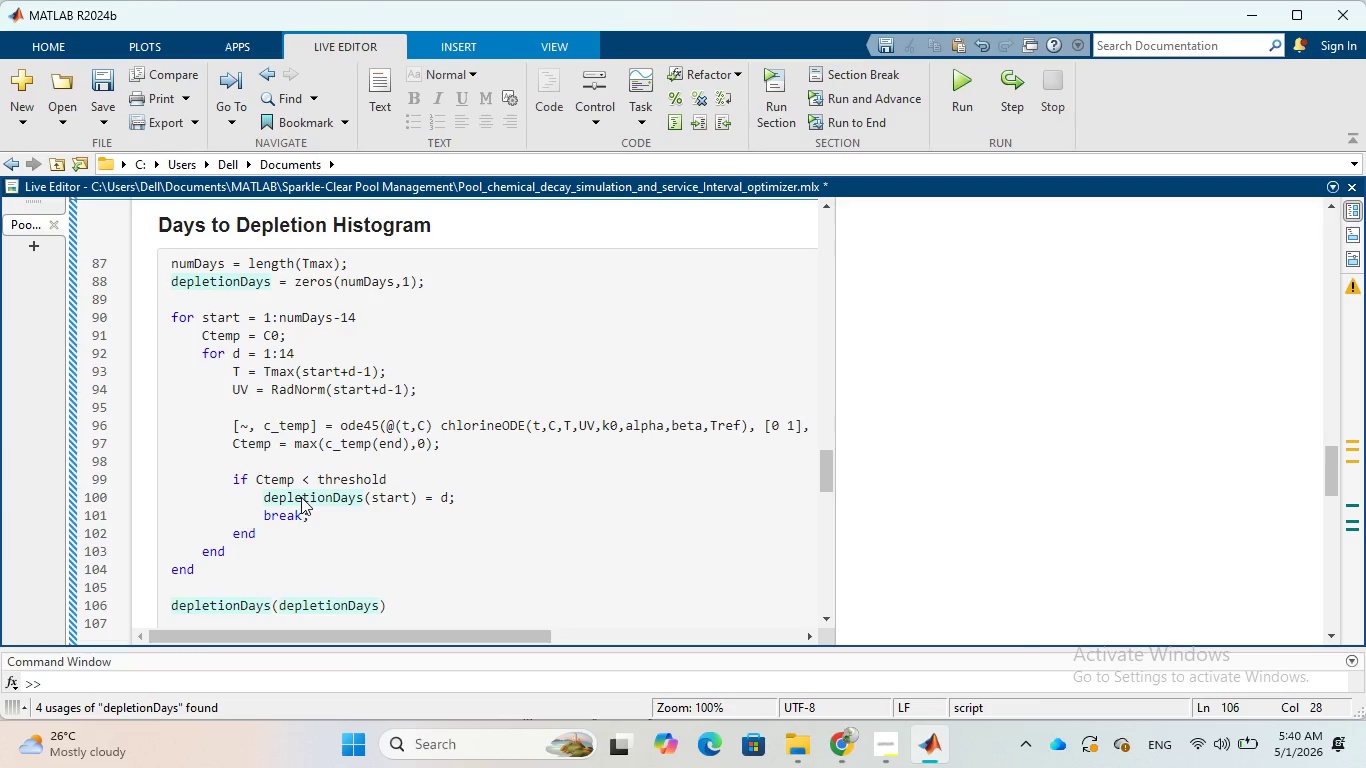 
key(Equal)
 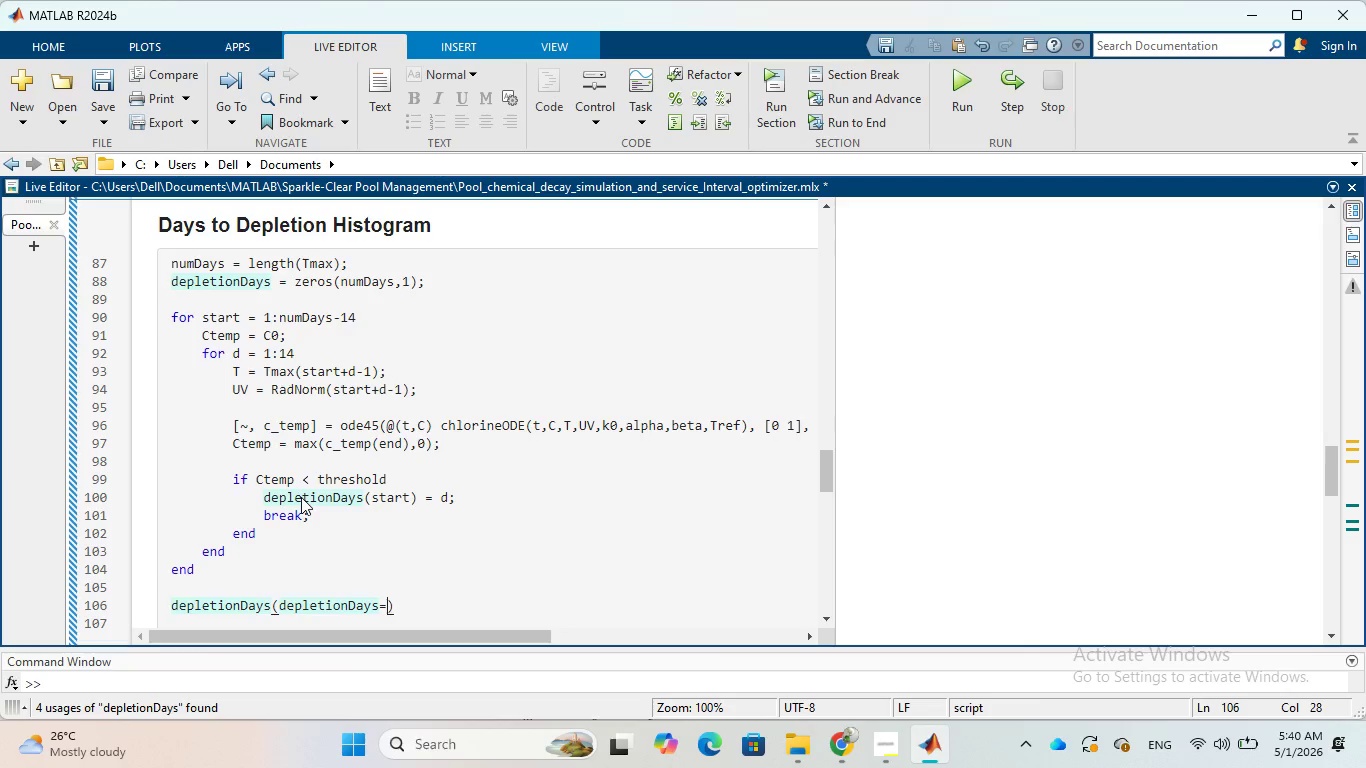 
key(Equal)
 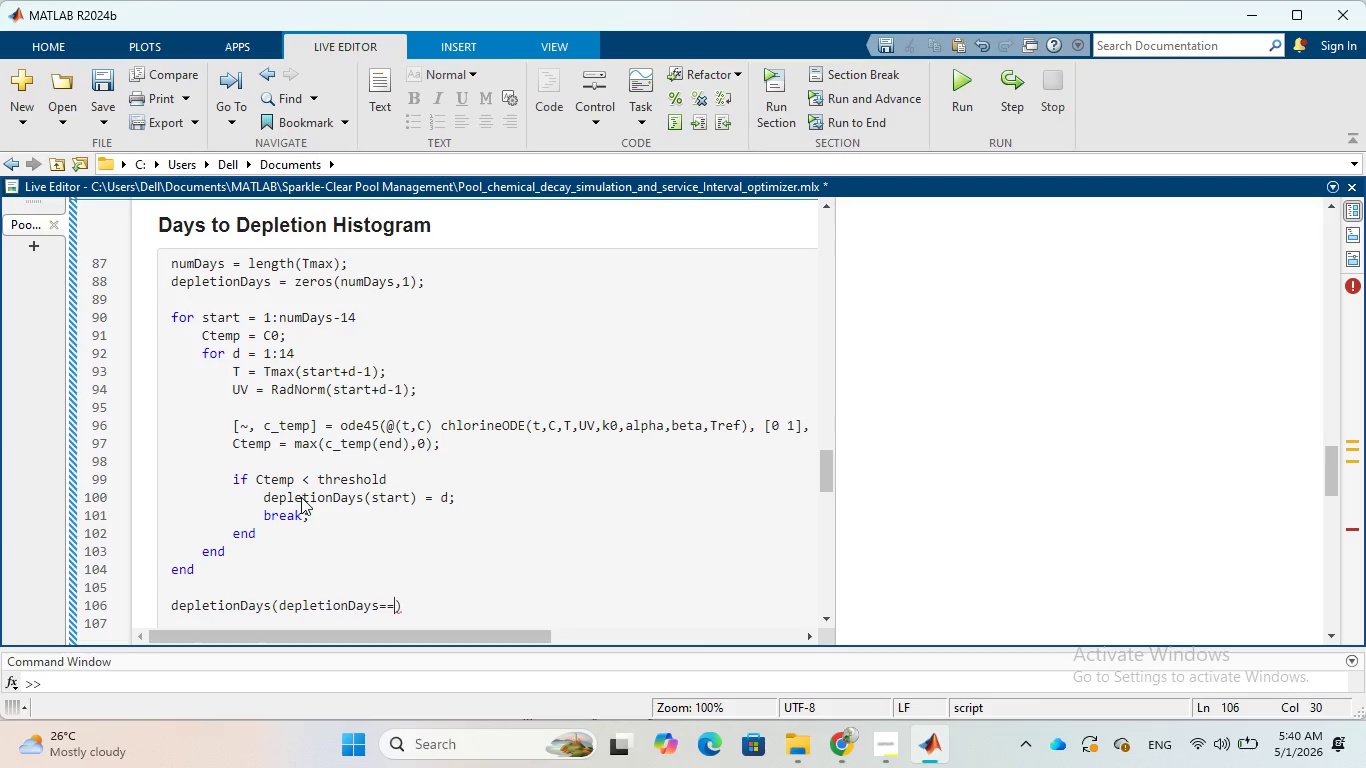 
key(0)
 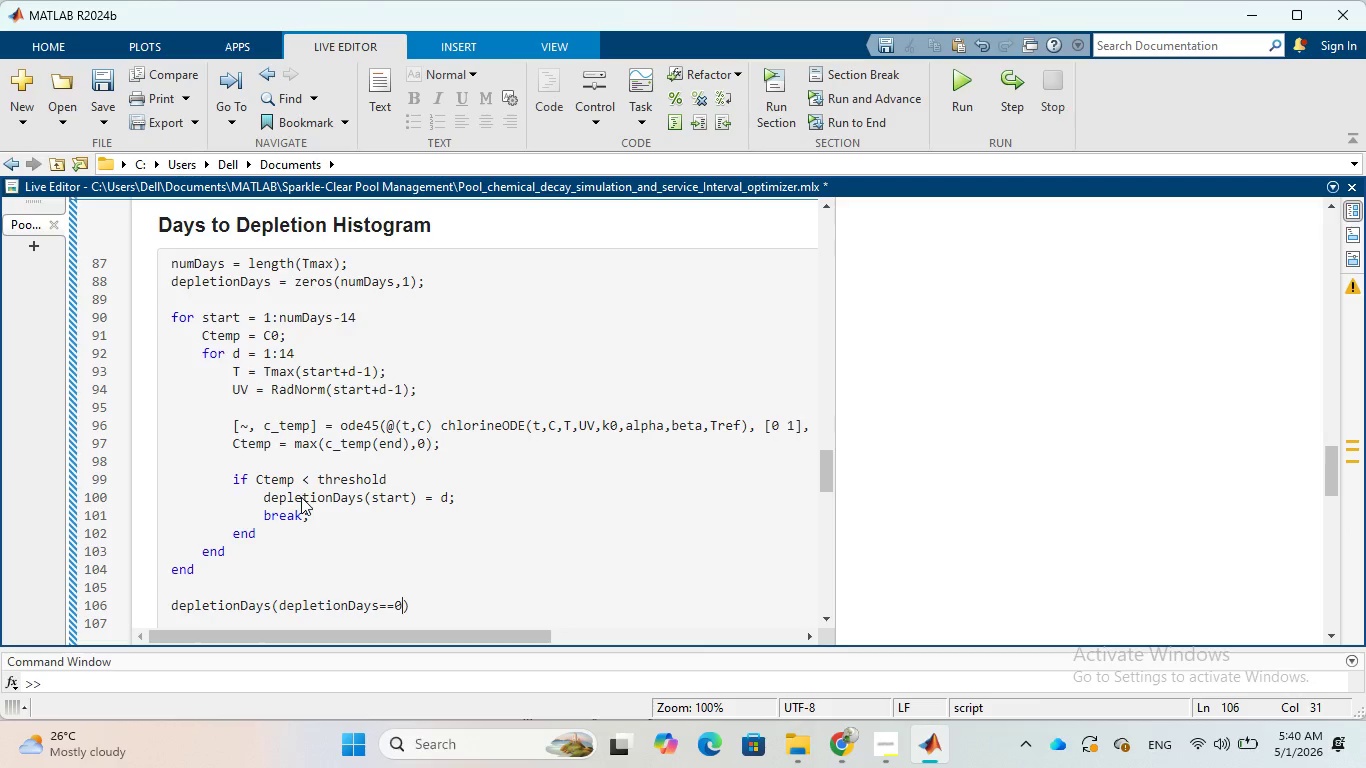 
key(ArrowRight)
 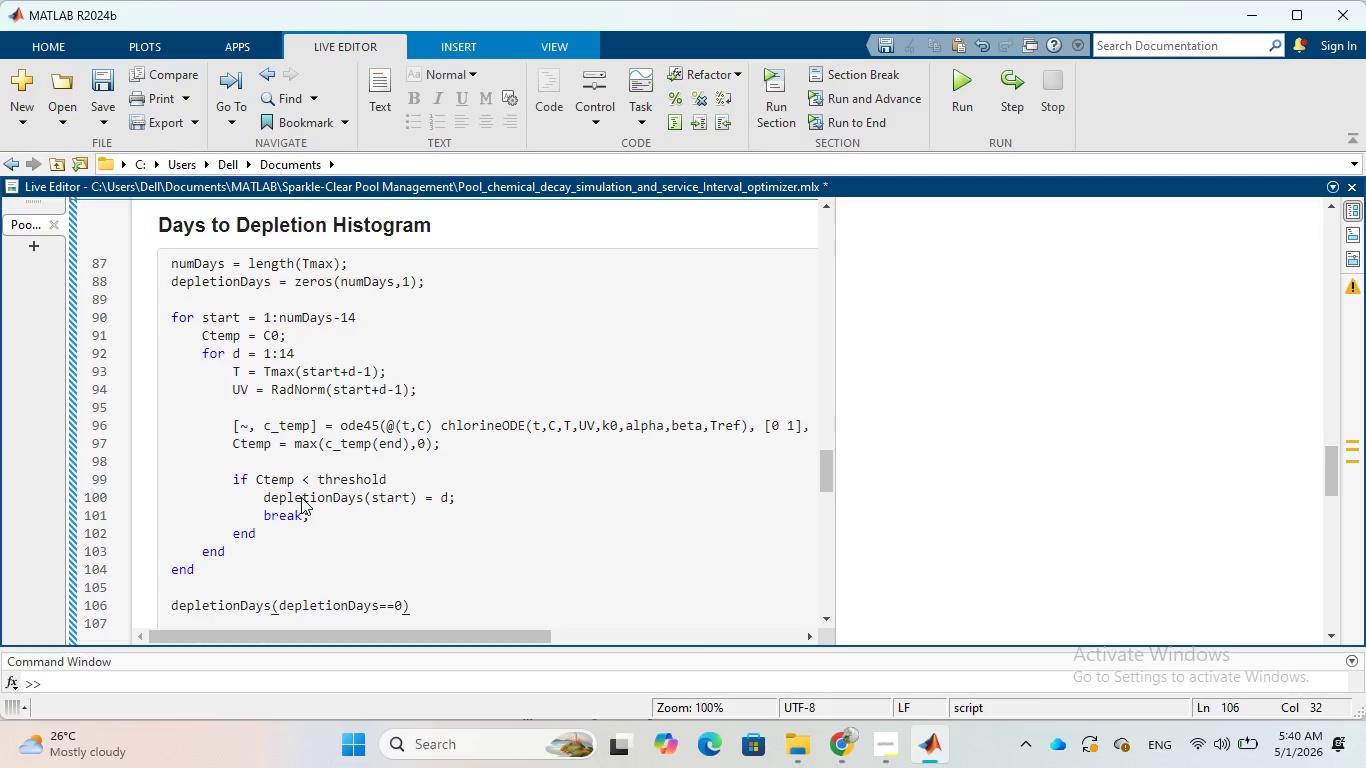 
type( = Nan)
key(Backspace)
 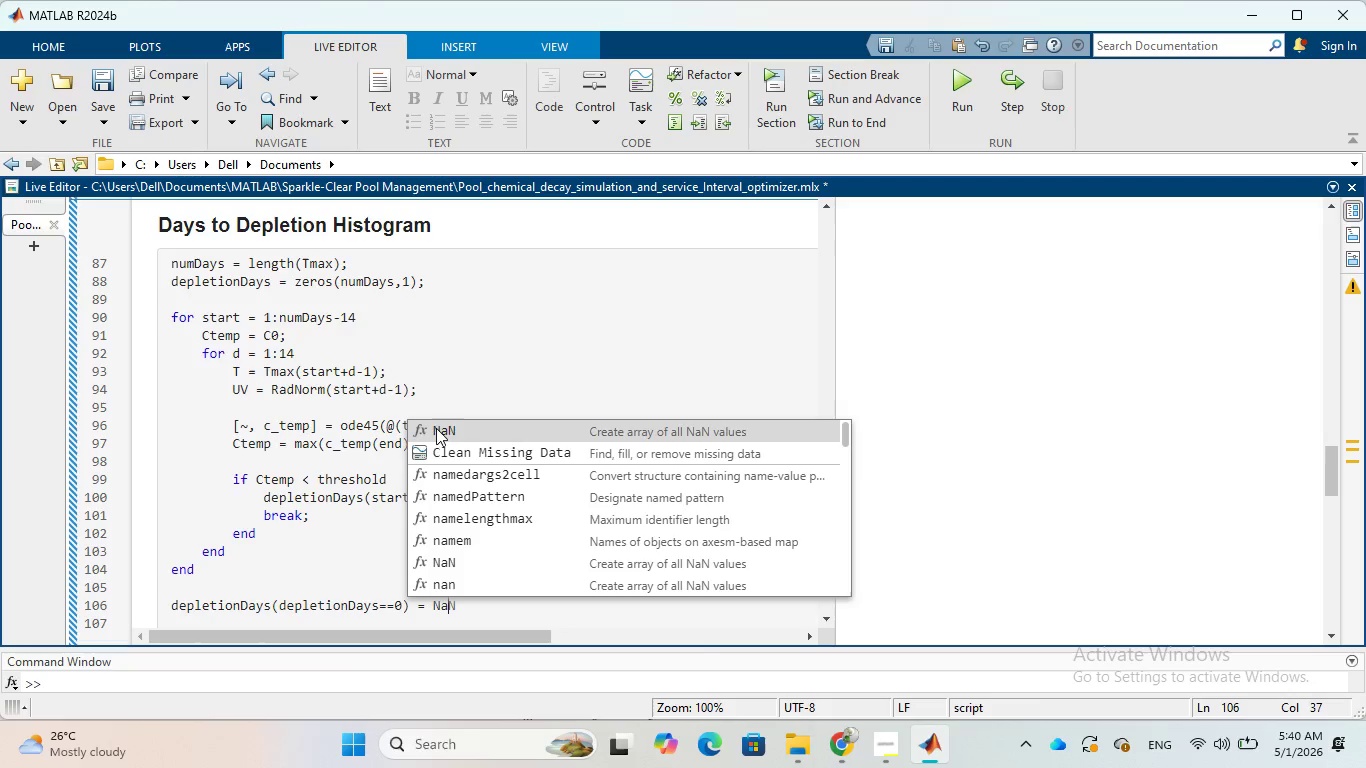 
left_click([460, 556])
 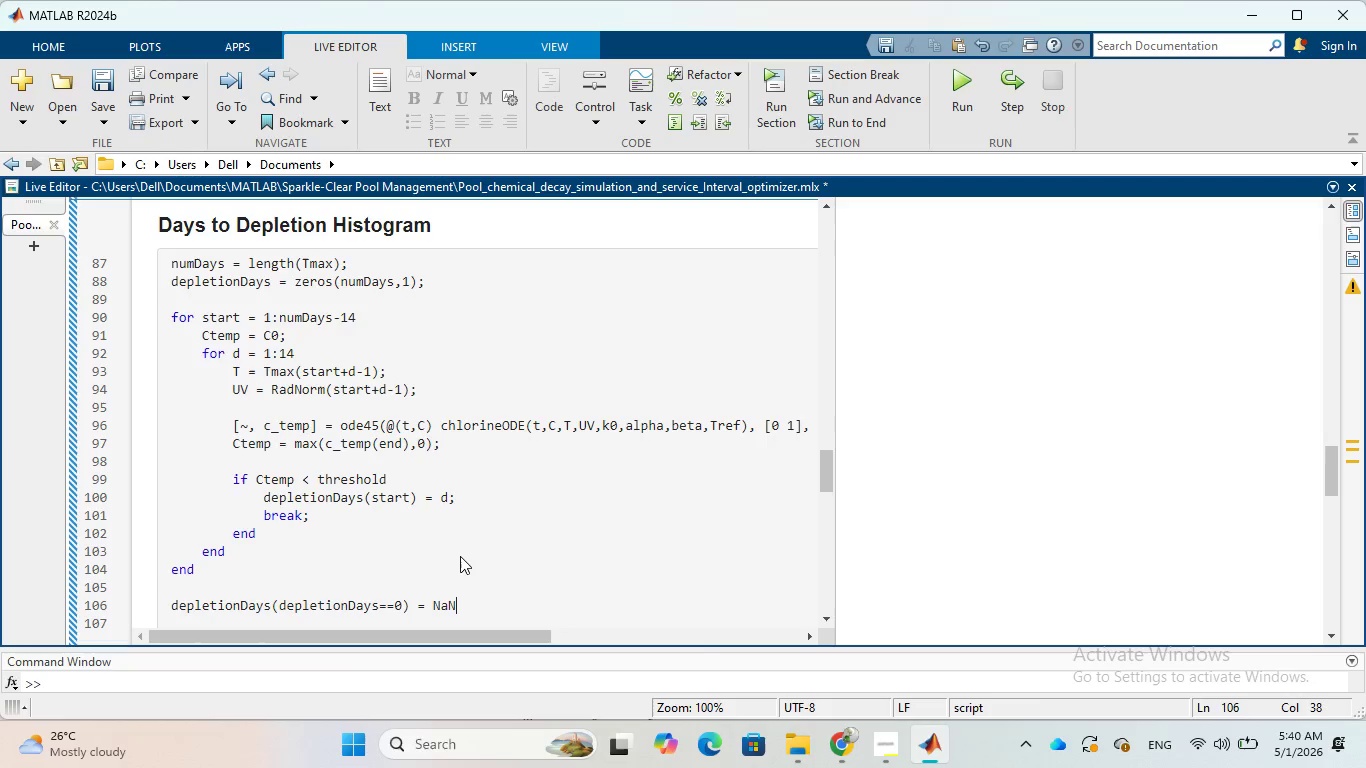 
key(Semicolon)
 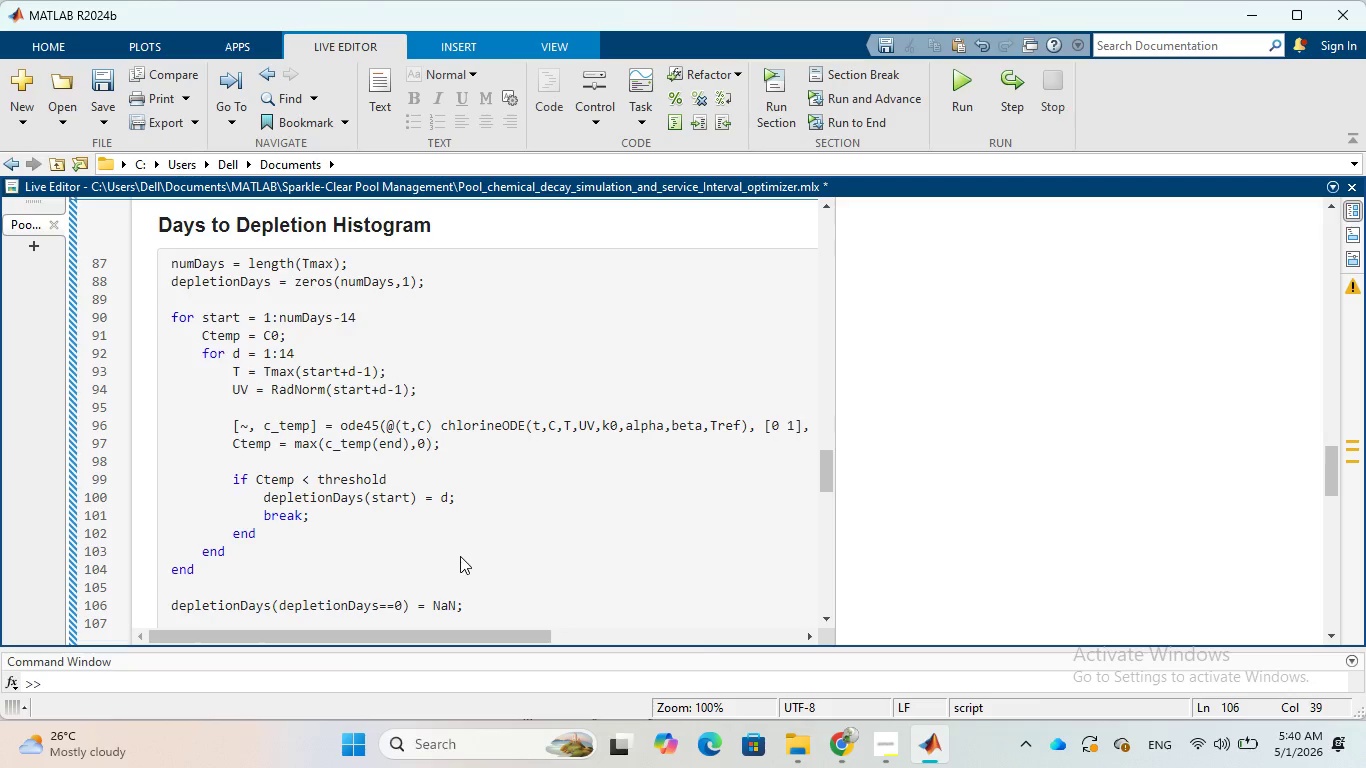 
wait(10.61)
 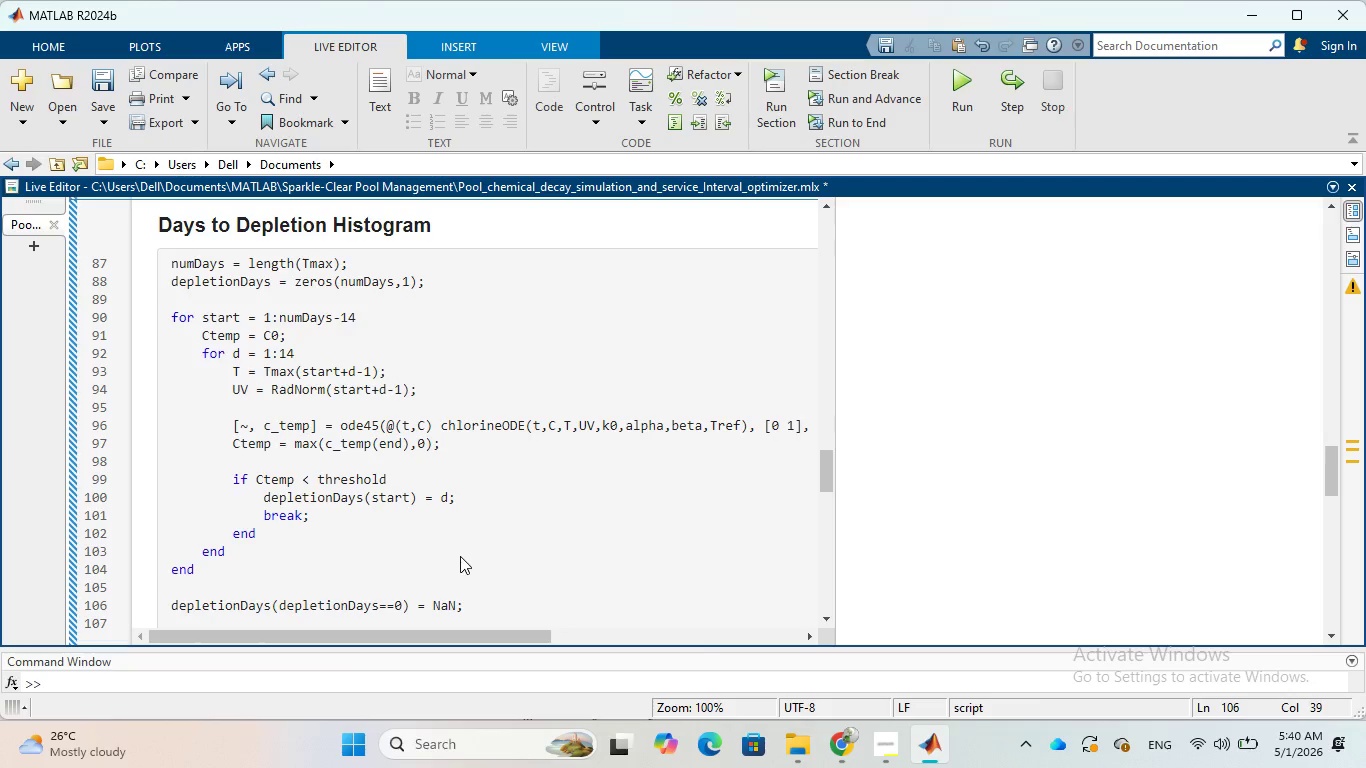 
key(Enter)
 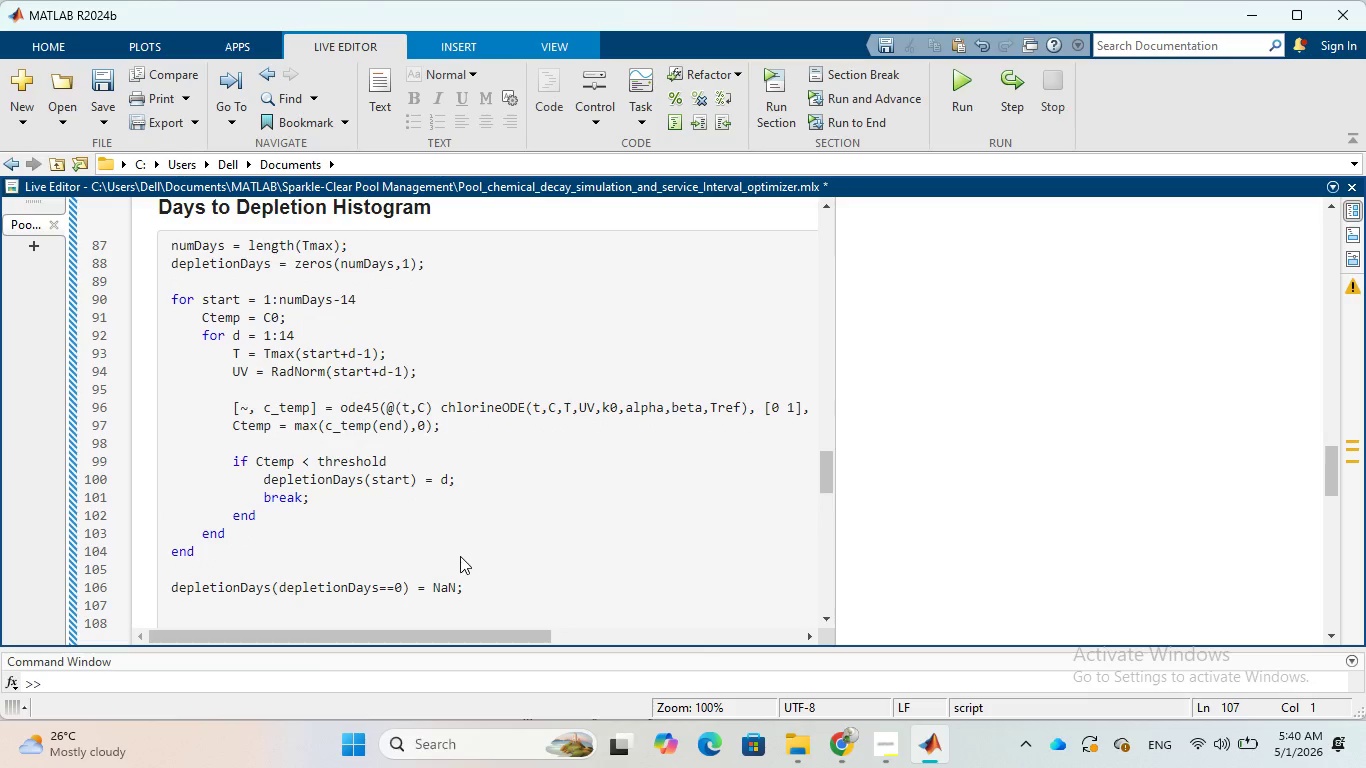 
type(%% Visualization(Multi-Pane Figure))
 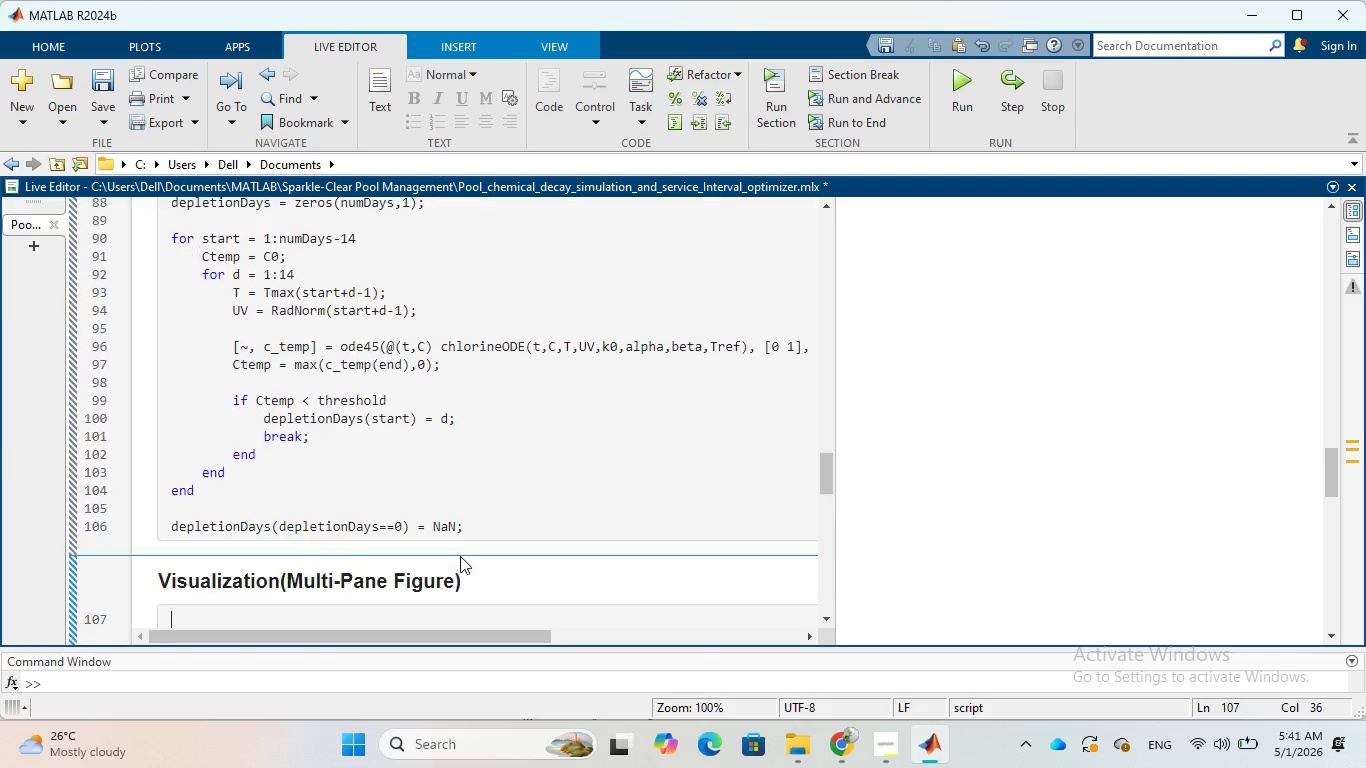 
 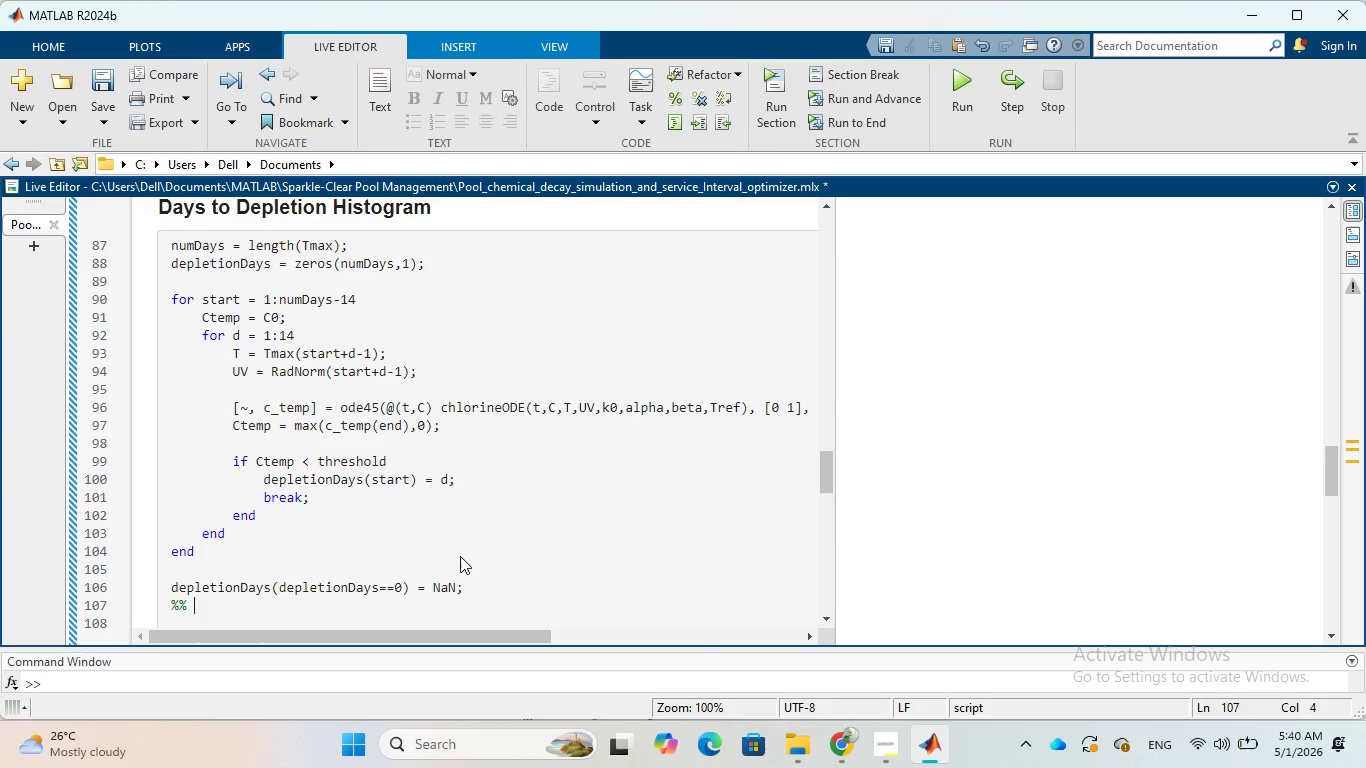 
hold_key(key=CapsLock, duration=0.41)
 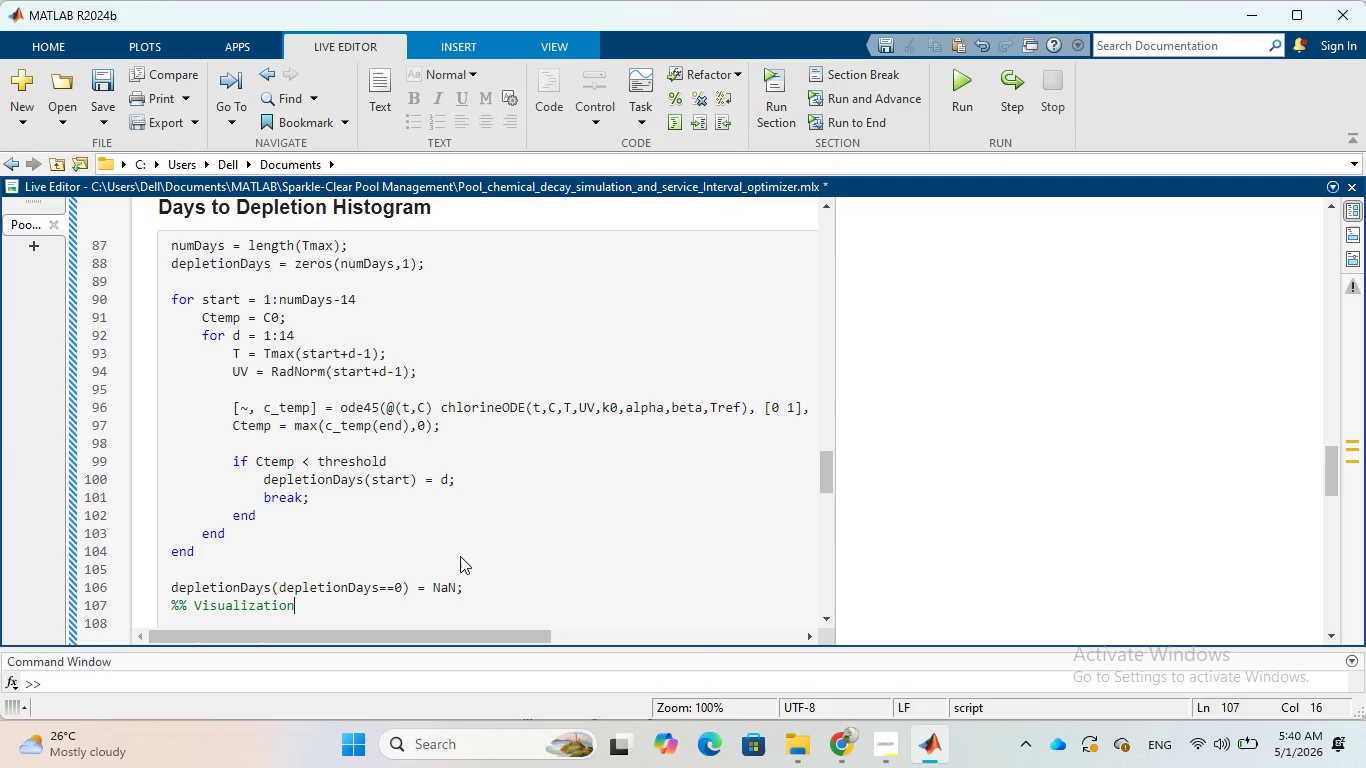 
key(Enter)
 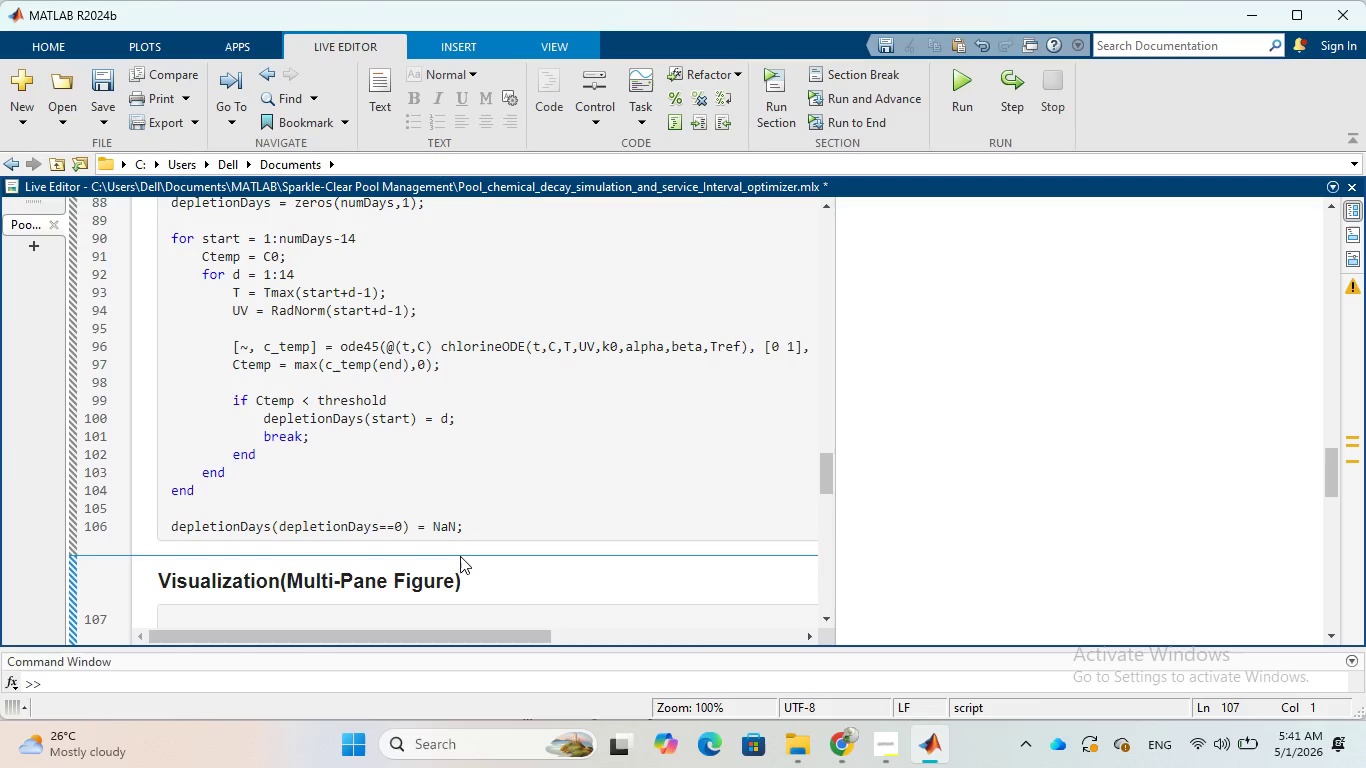 
wait(28.88)
 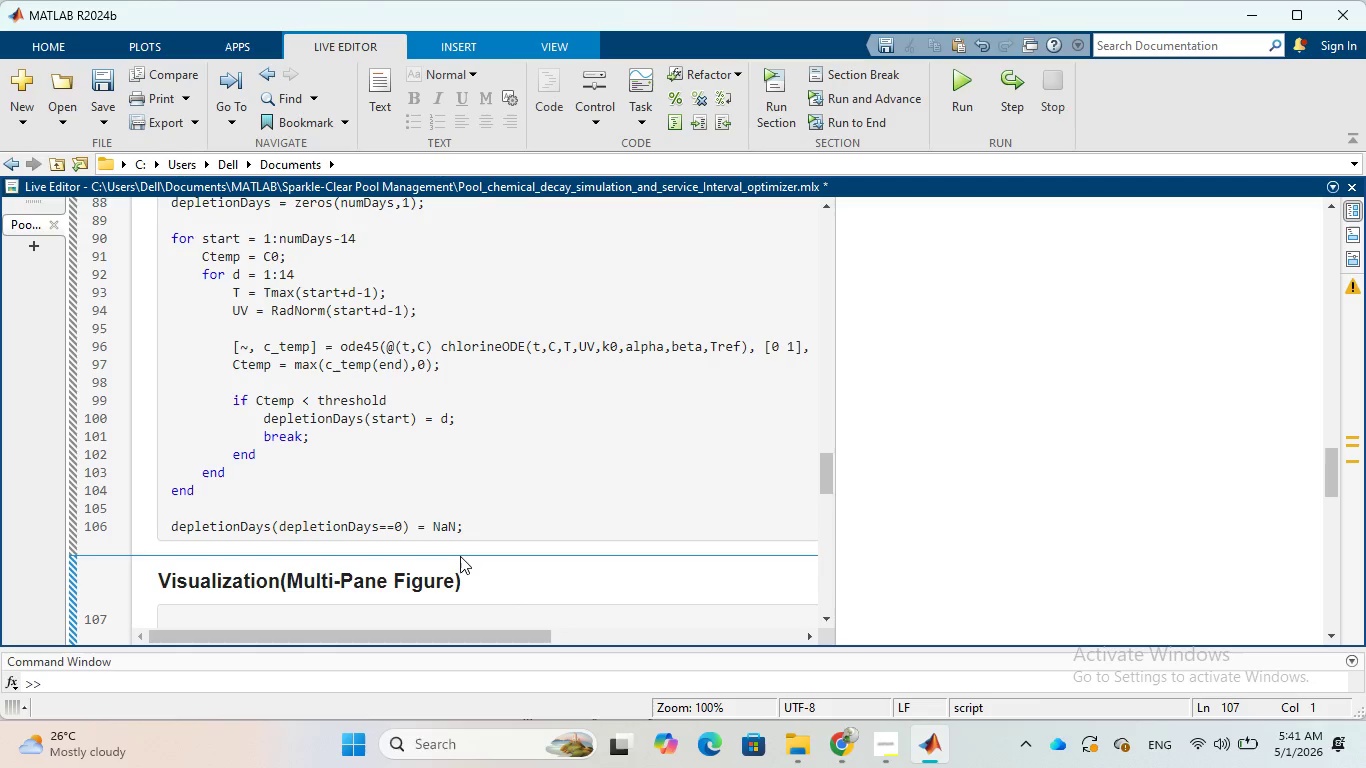 
scroll: coordinate [434, 339], scroll_direction: up, amount: 8.0
 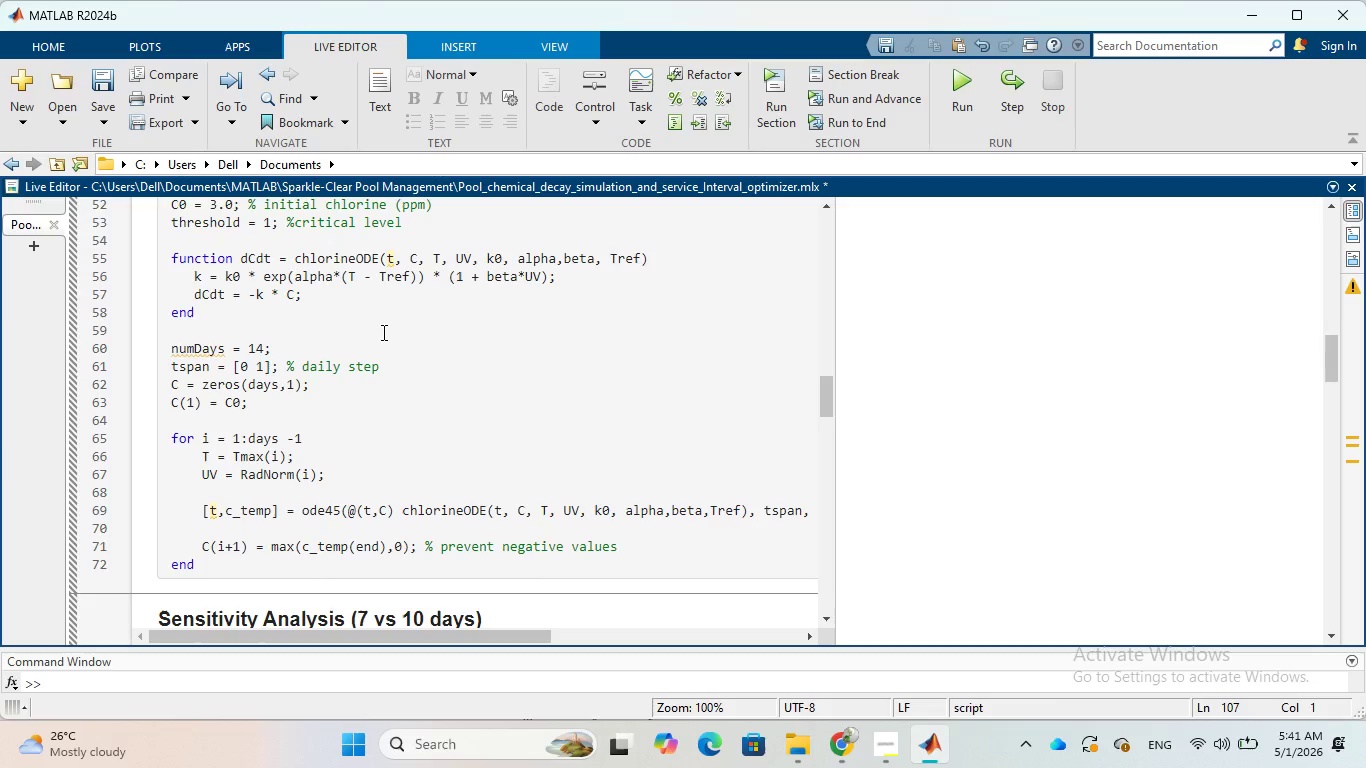 
wait(21.13)
 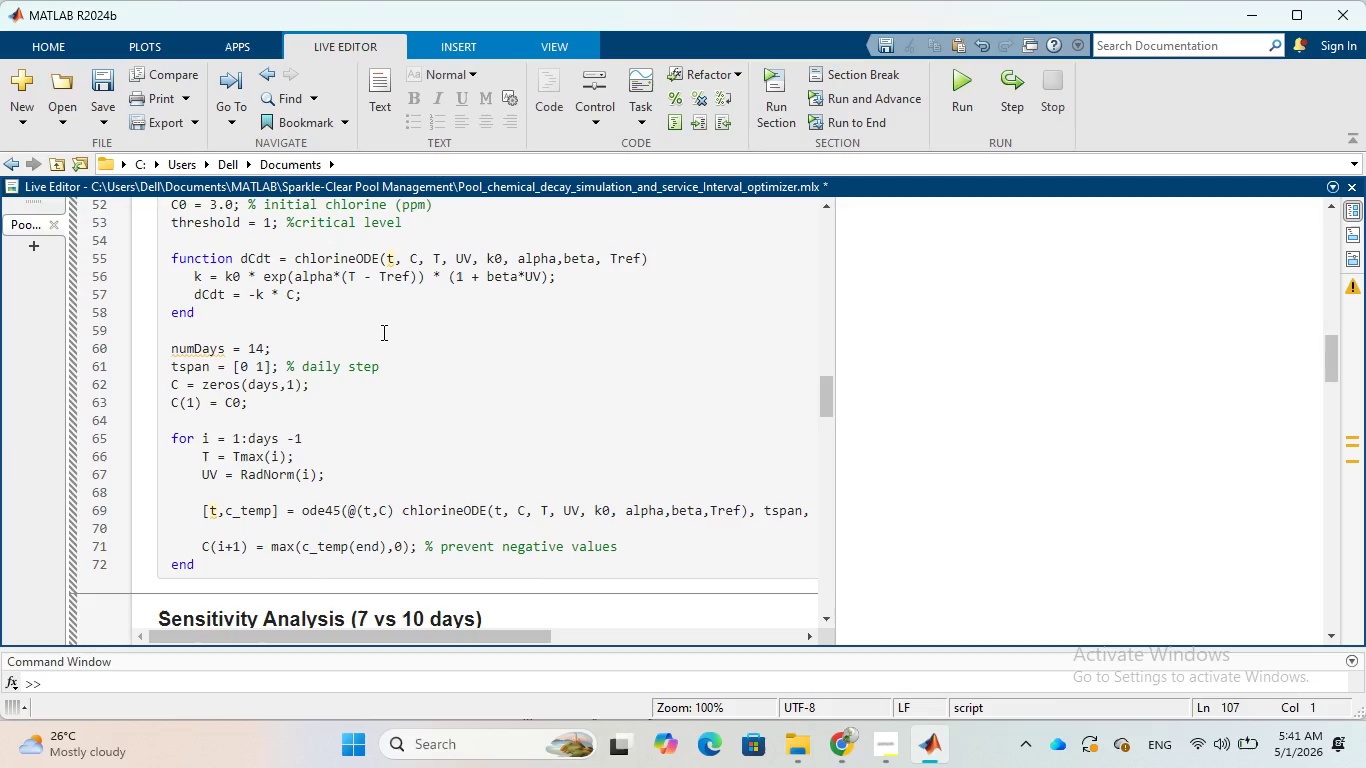 
left_click([215, 351])
 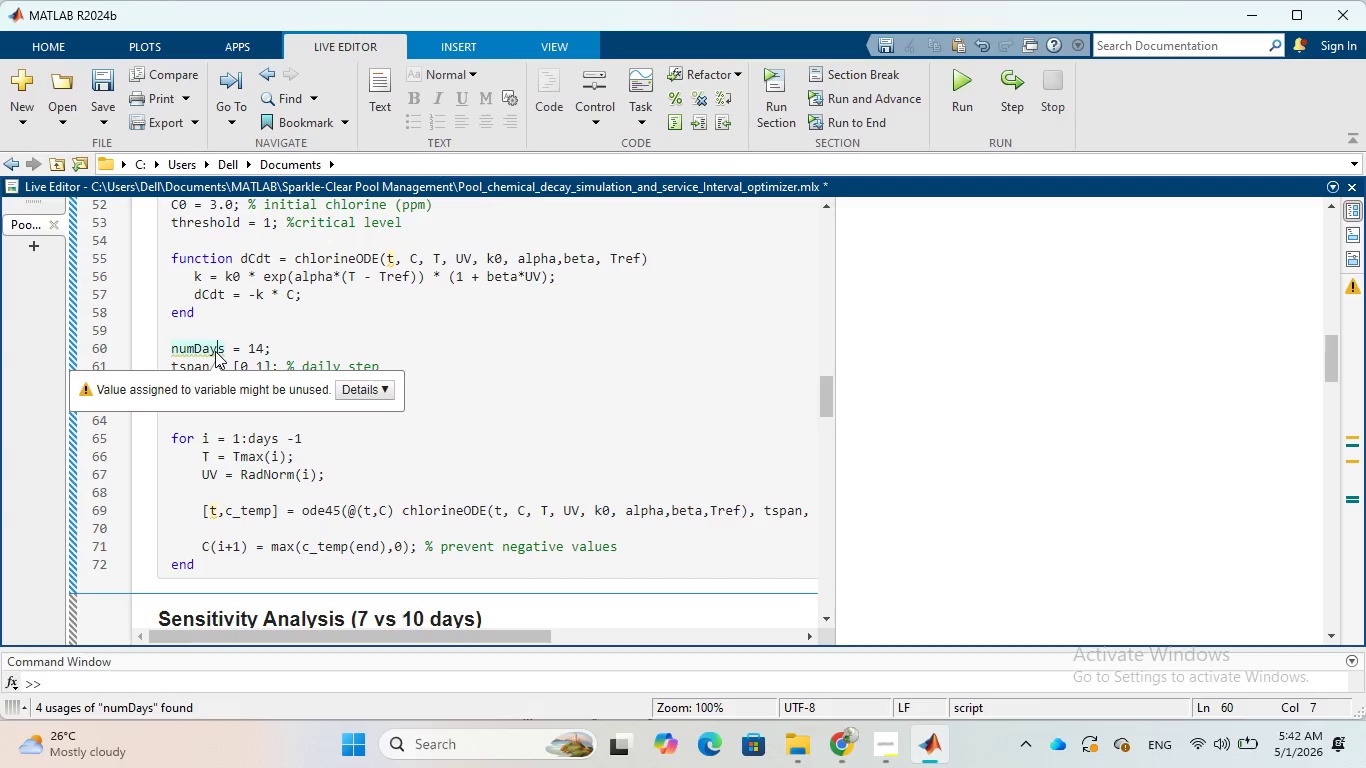 
key(Backspace)
key(Backspace)
key(Backspace)
key(Backspace)
key(Backspace)
key(Backspace)
type(DAY)
 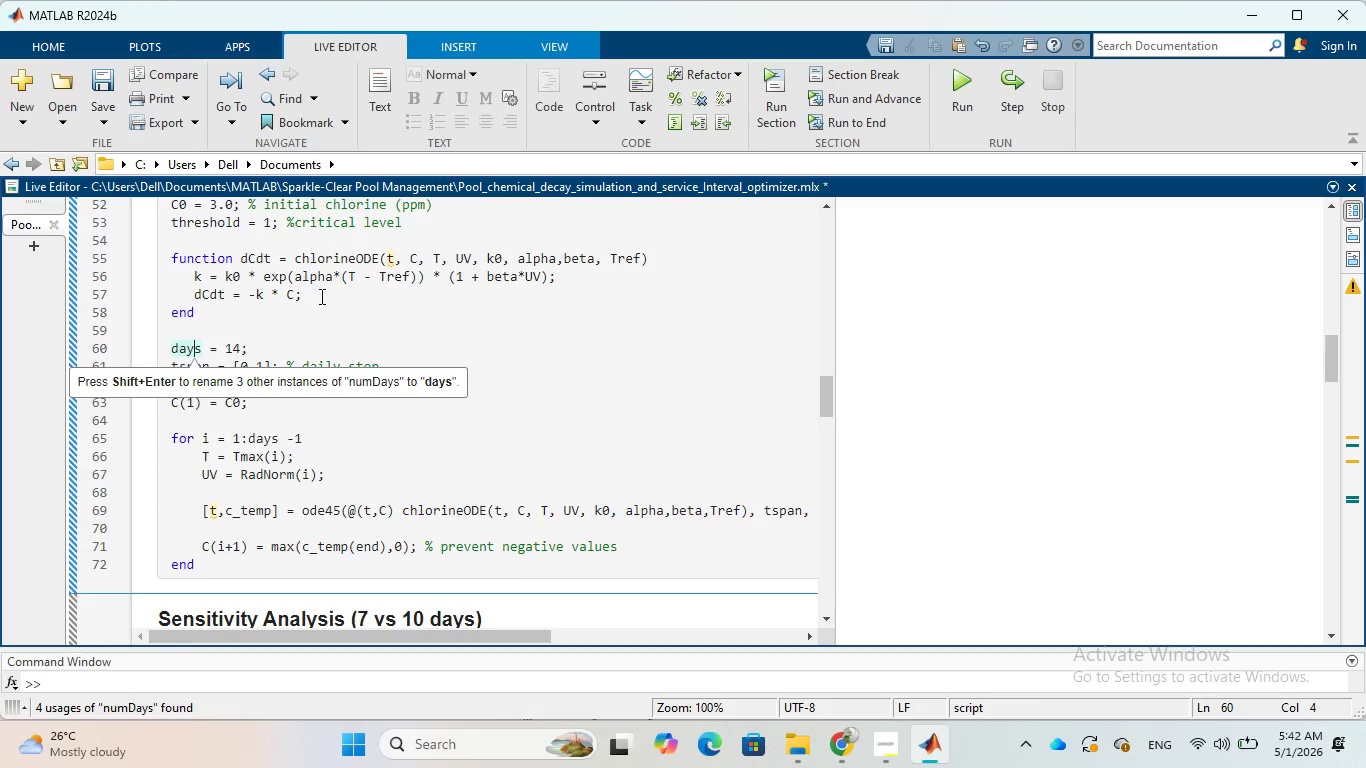 
left_click([327, 340])
 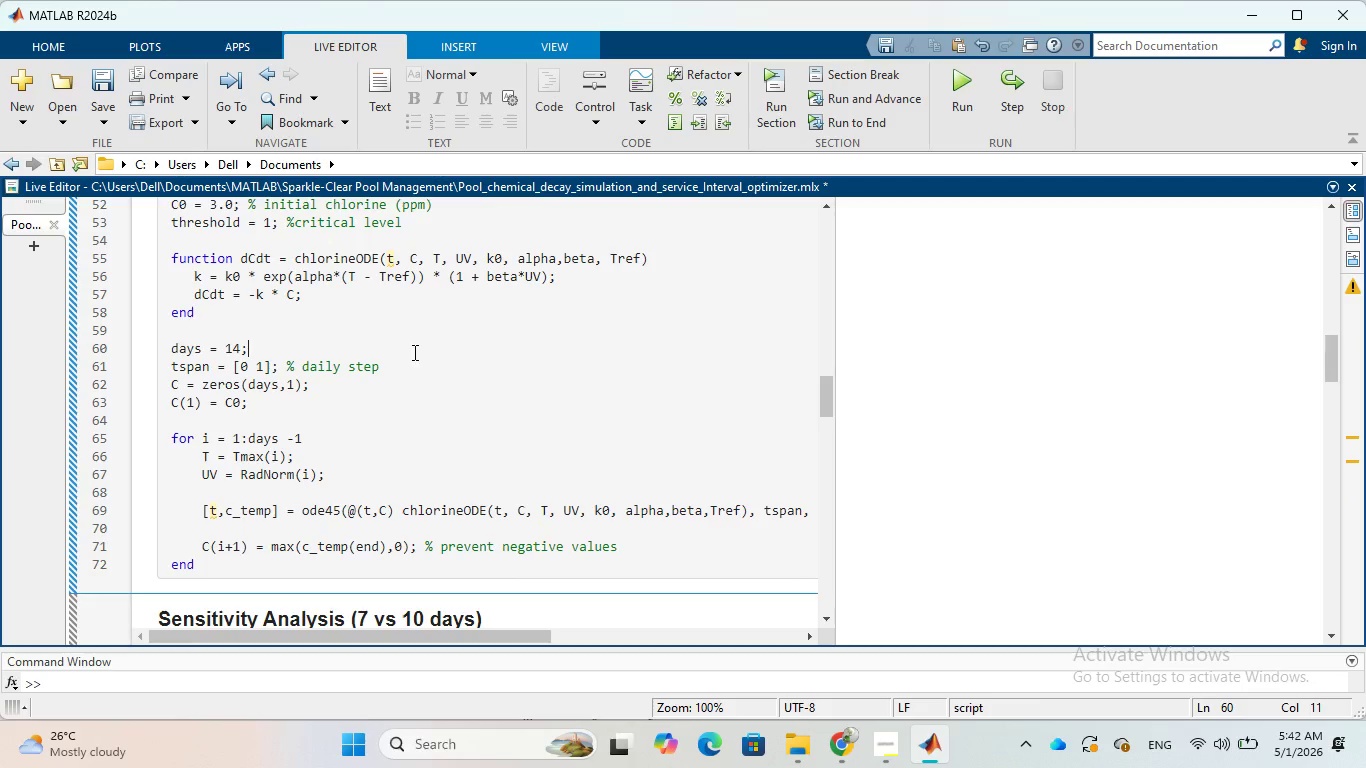 
scroll: coordinate [431, 349], scroll_direction: up, amount: 5.0
 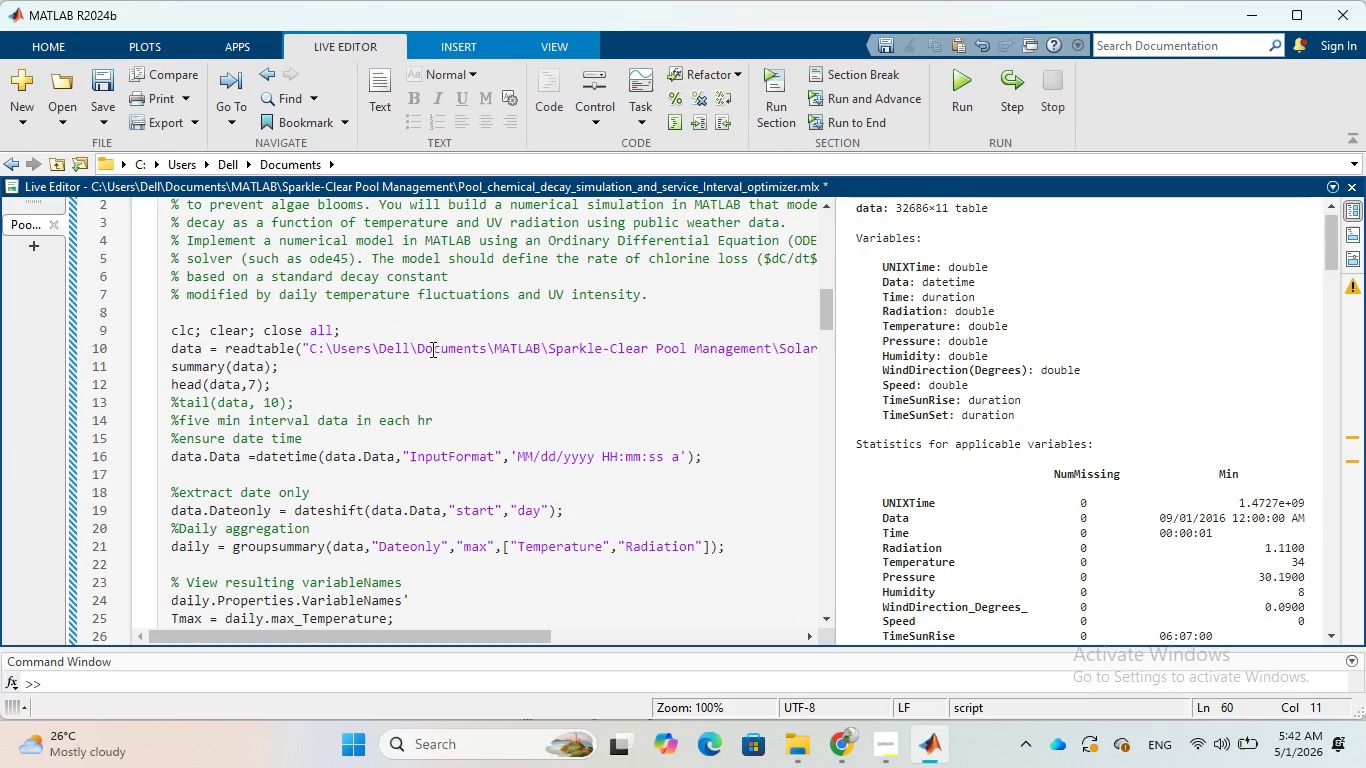 
scroll: coordinate [431, 349], scroll_direction: down, amount: 8.0
 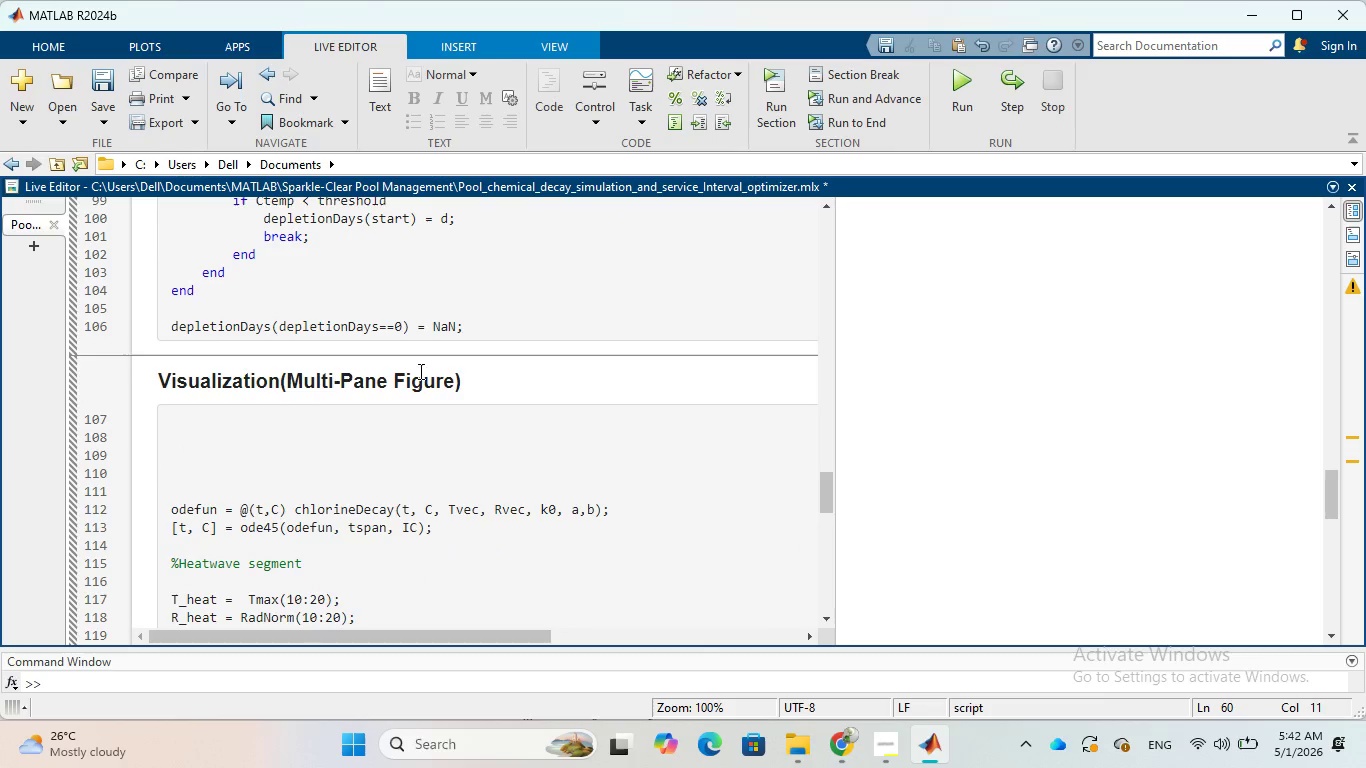 
left_click([319, 429])
 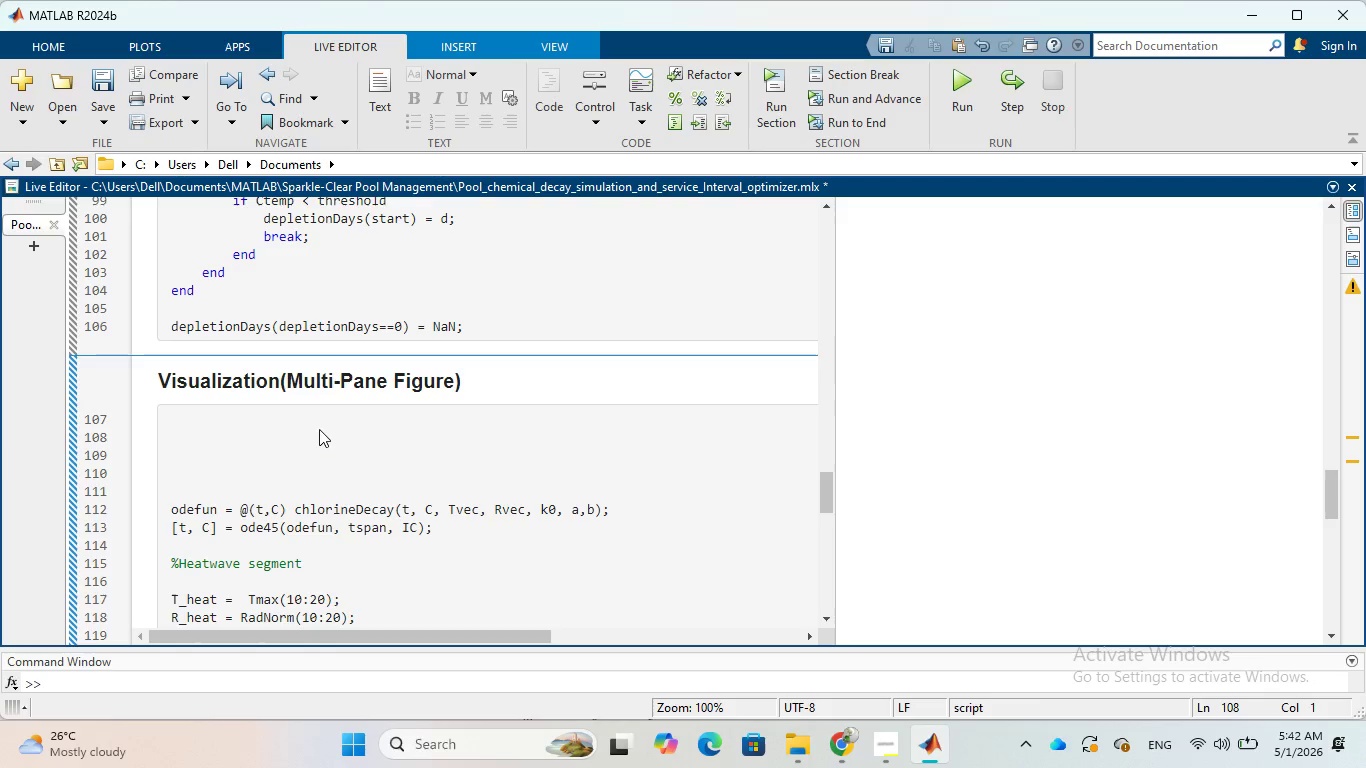 
wait(12.06)
 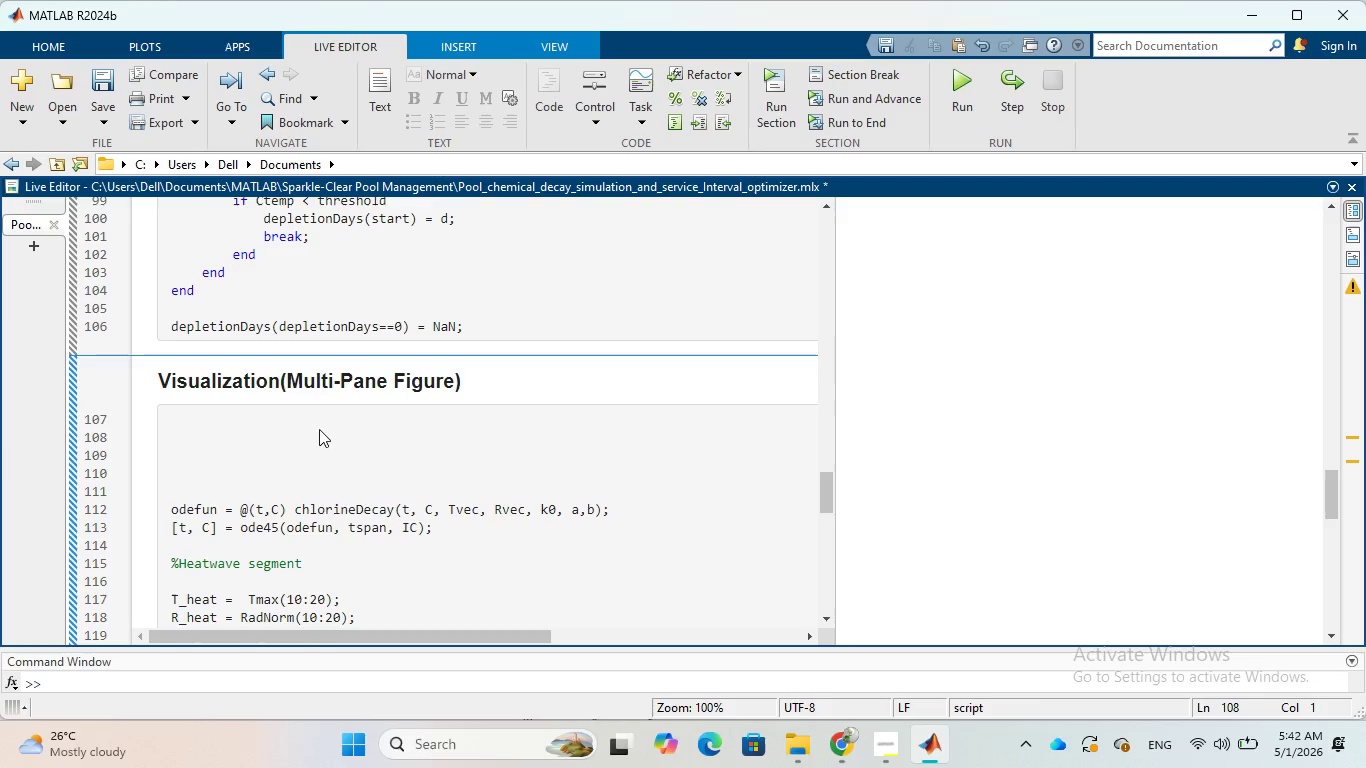 
type(FIGURE;)
 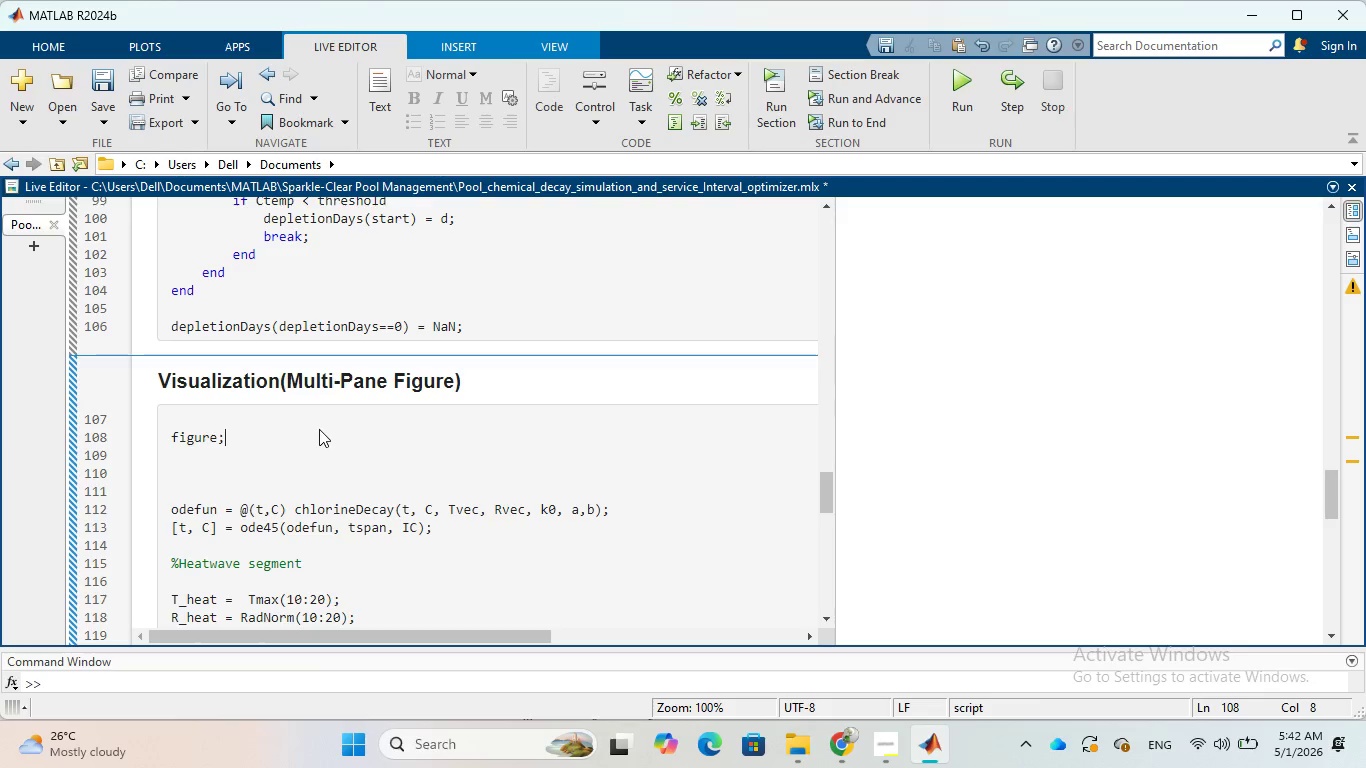 
key(Enter)
 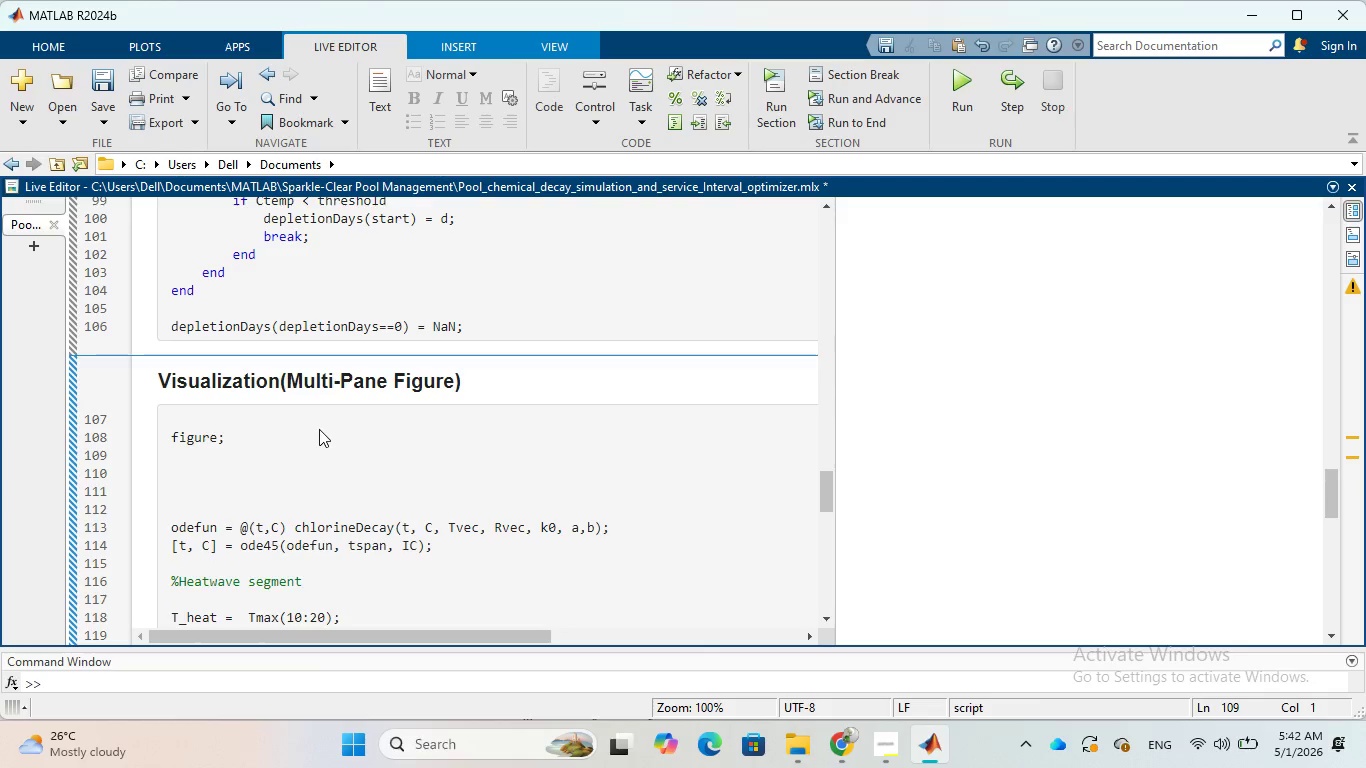 
key(Shift+5)
 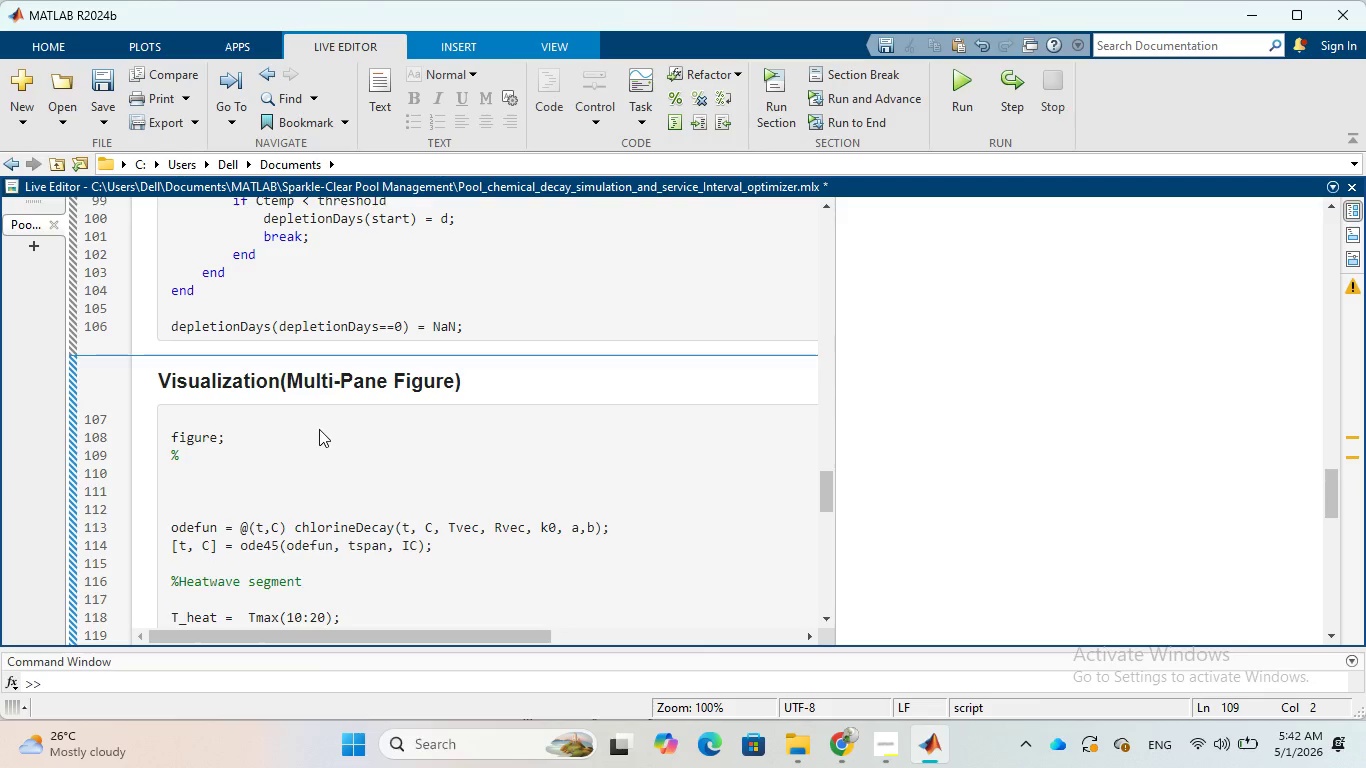 
key(Backspace)
 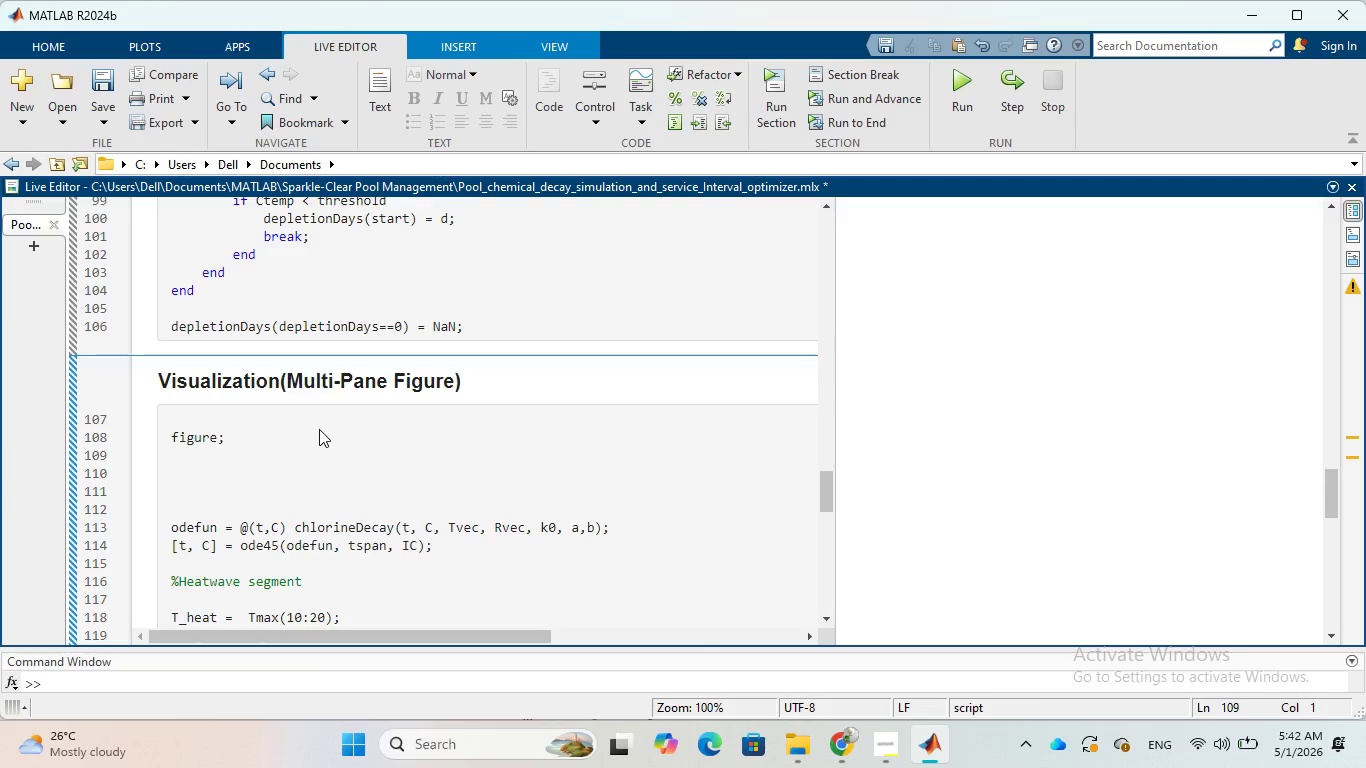 
key(Enter)
 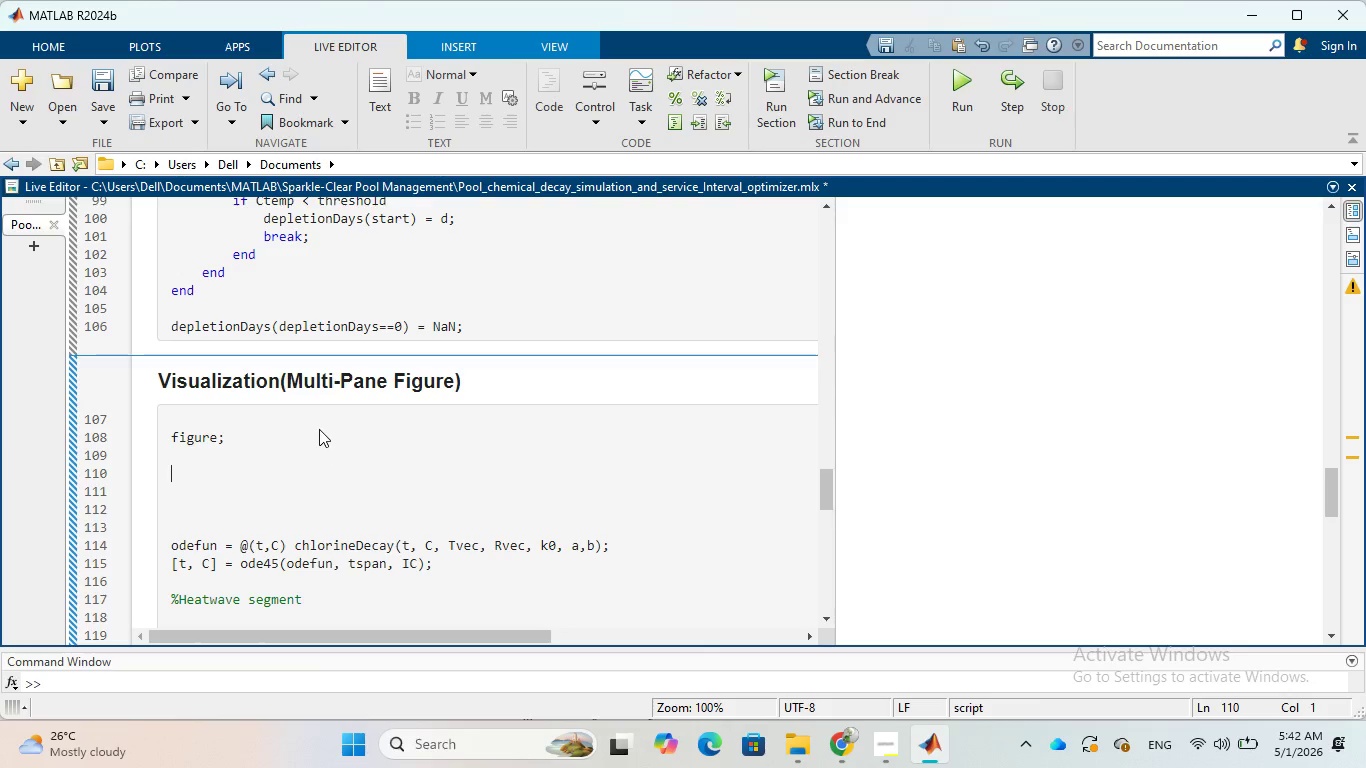 
type(%---)
key(Backspace)
key(Backspace)
key(Backspace)
type( --- plot 1: Chlorine Decay ---)
 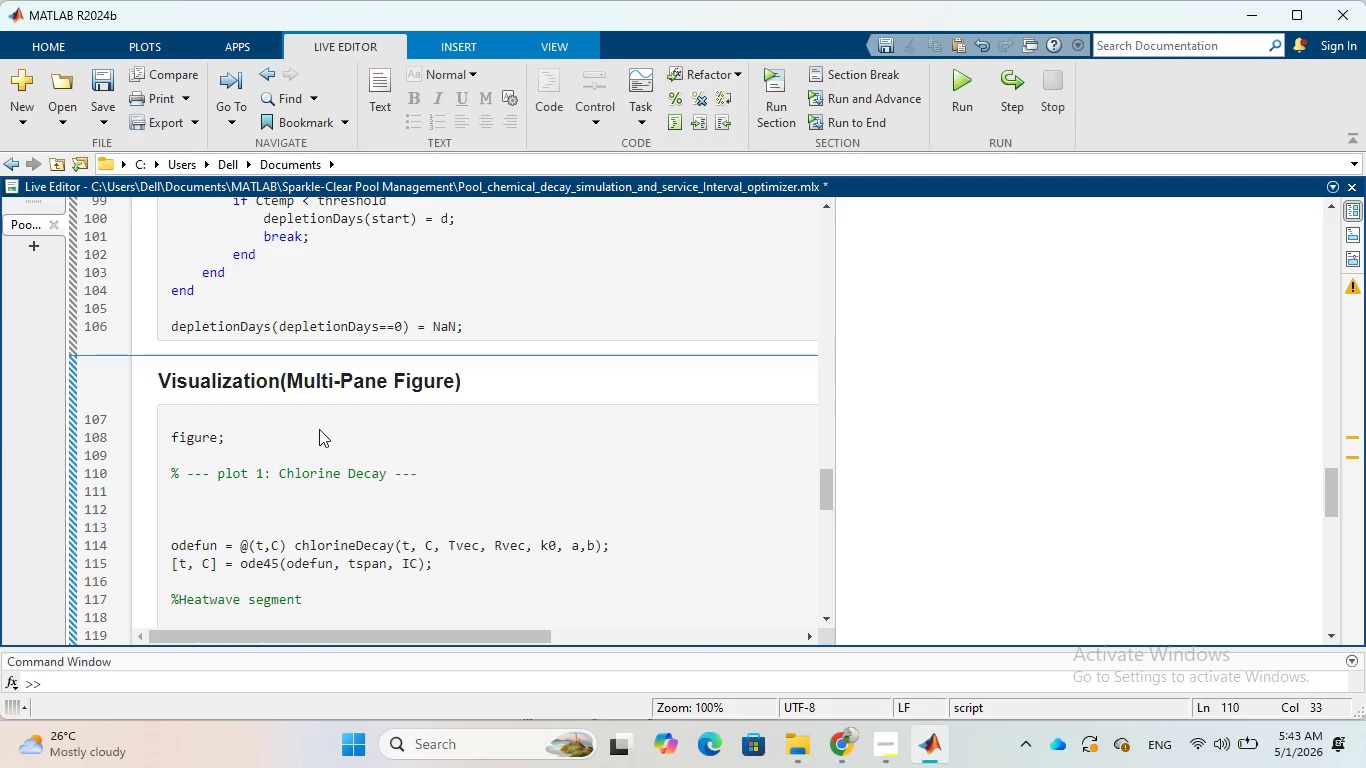 
key(Enter)
 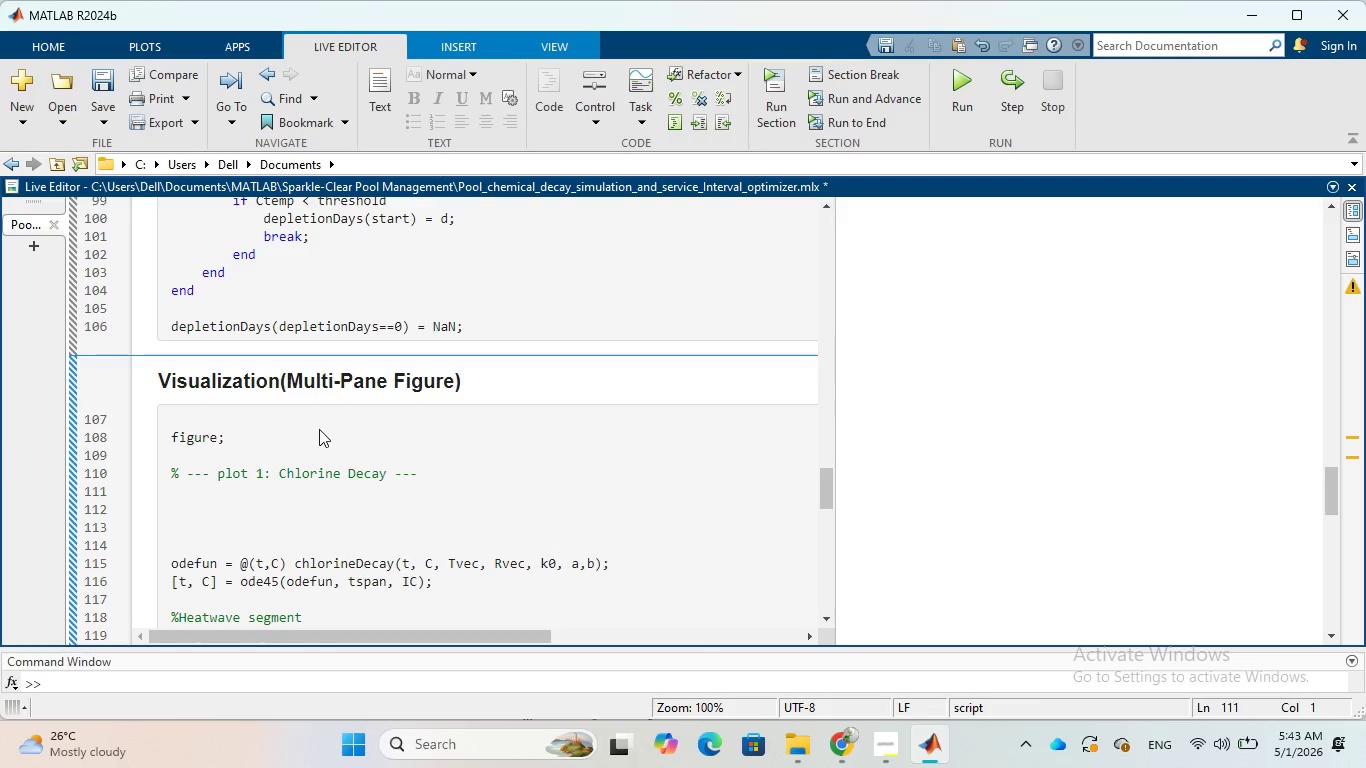 
type(subplot(2,1,1)
 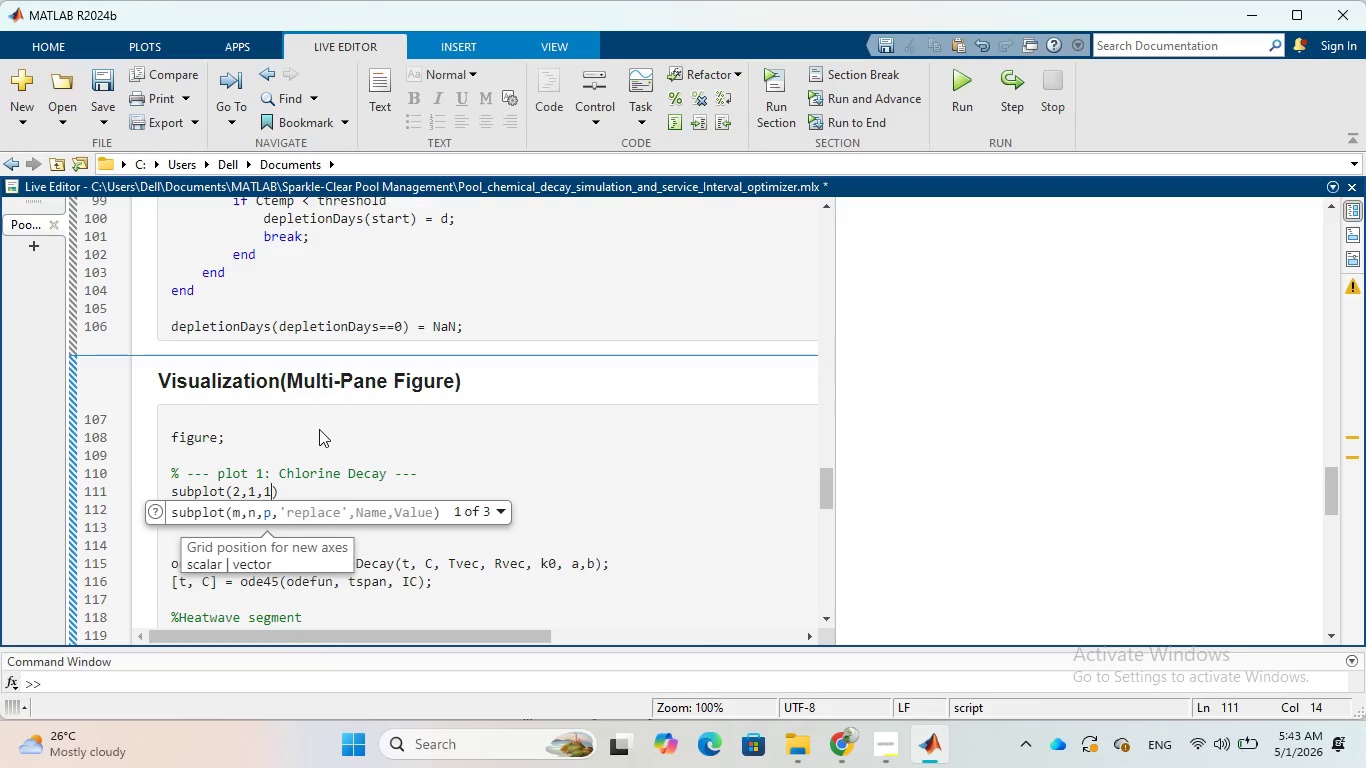 
key(ArrowRight)
 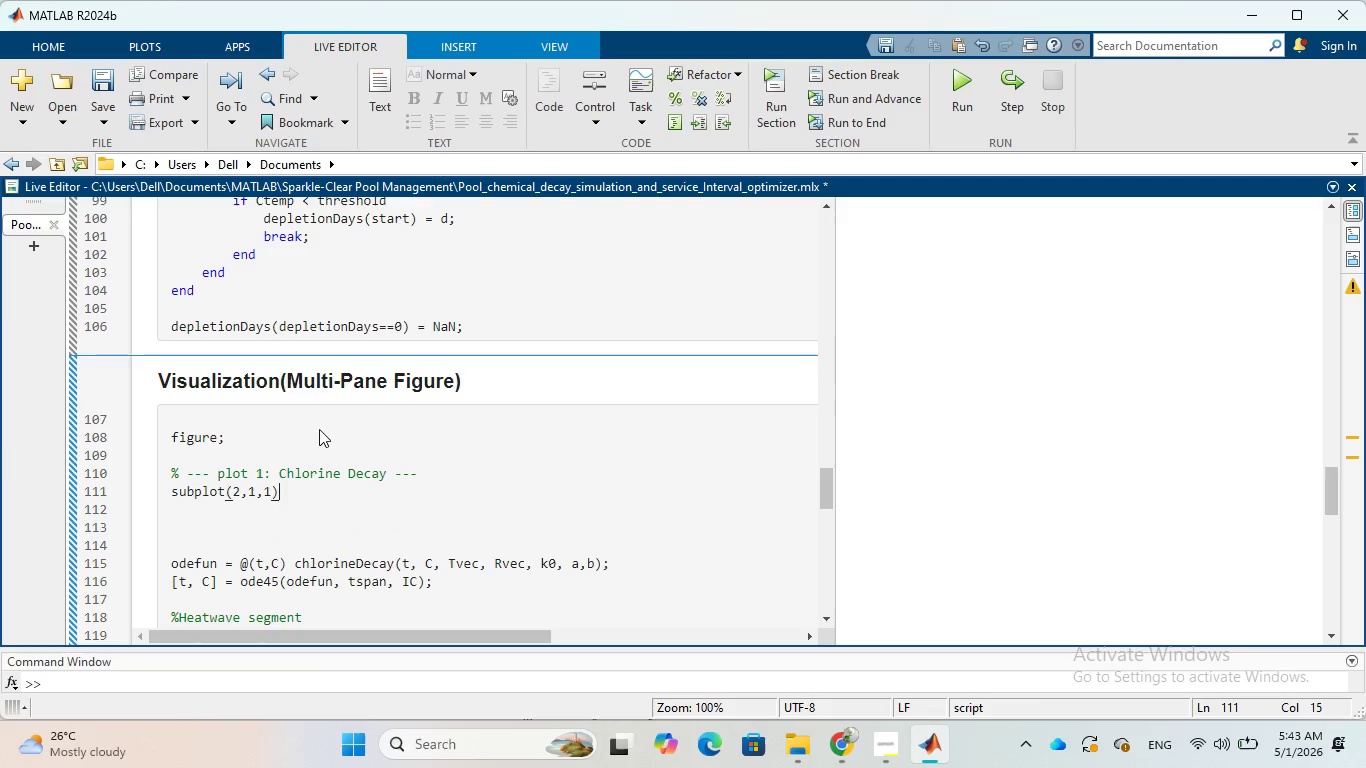 
key(Semicolon)
 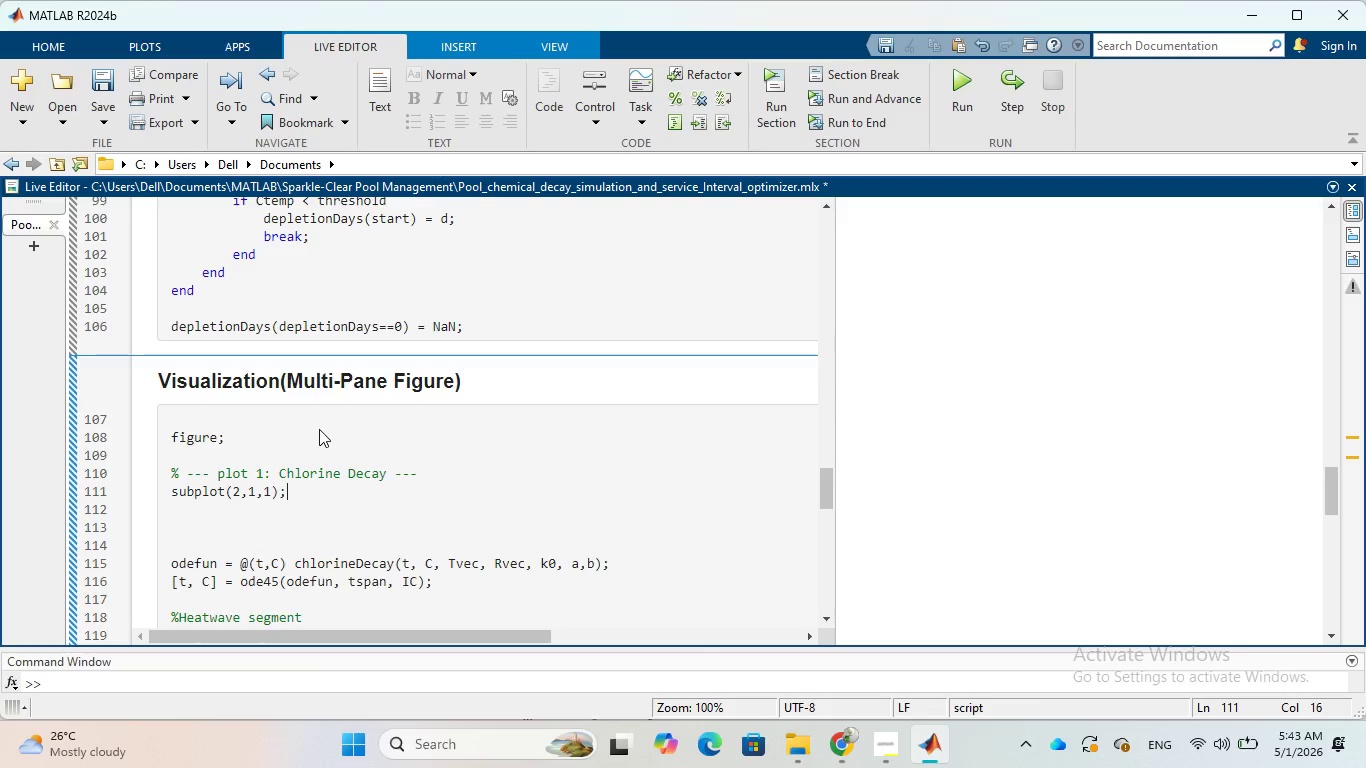 
key(Enter)
 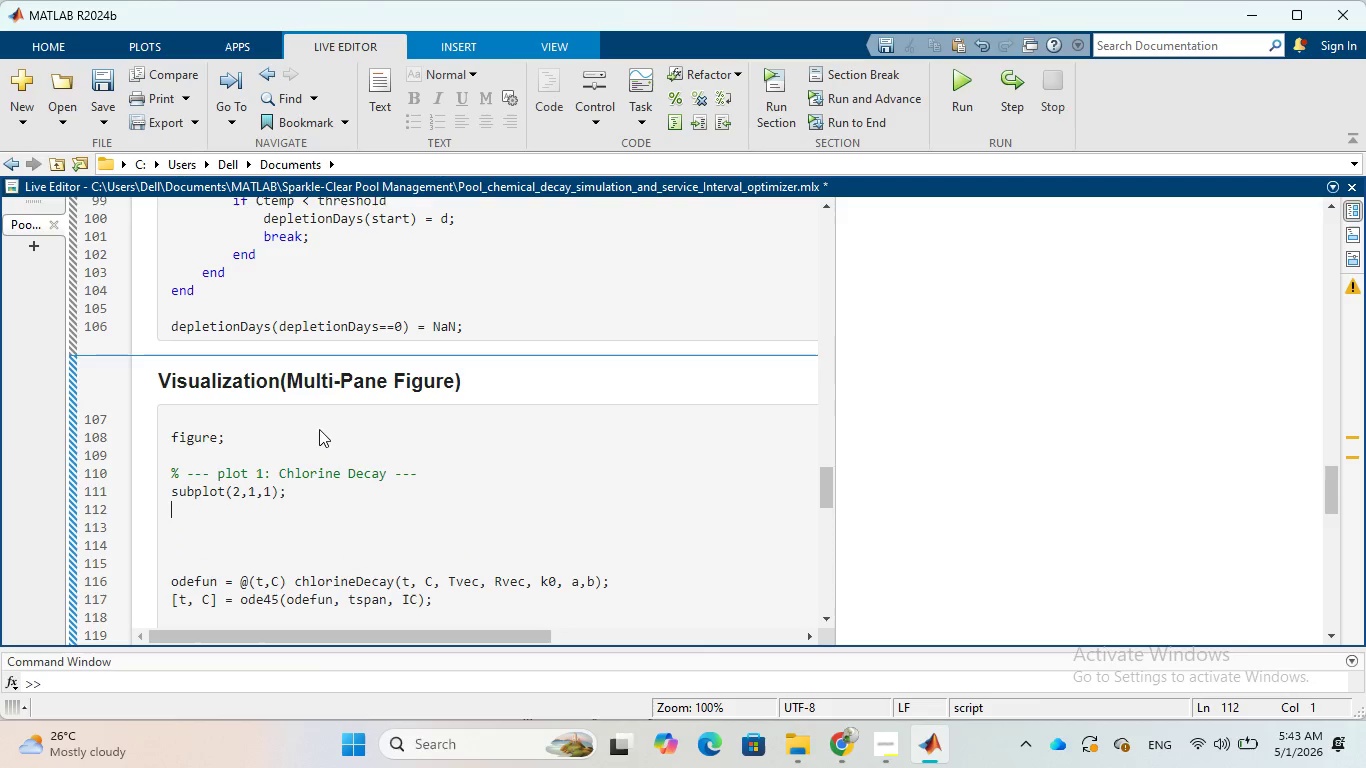 
wait(8.55)
 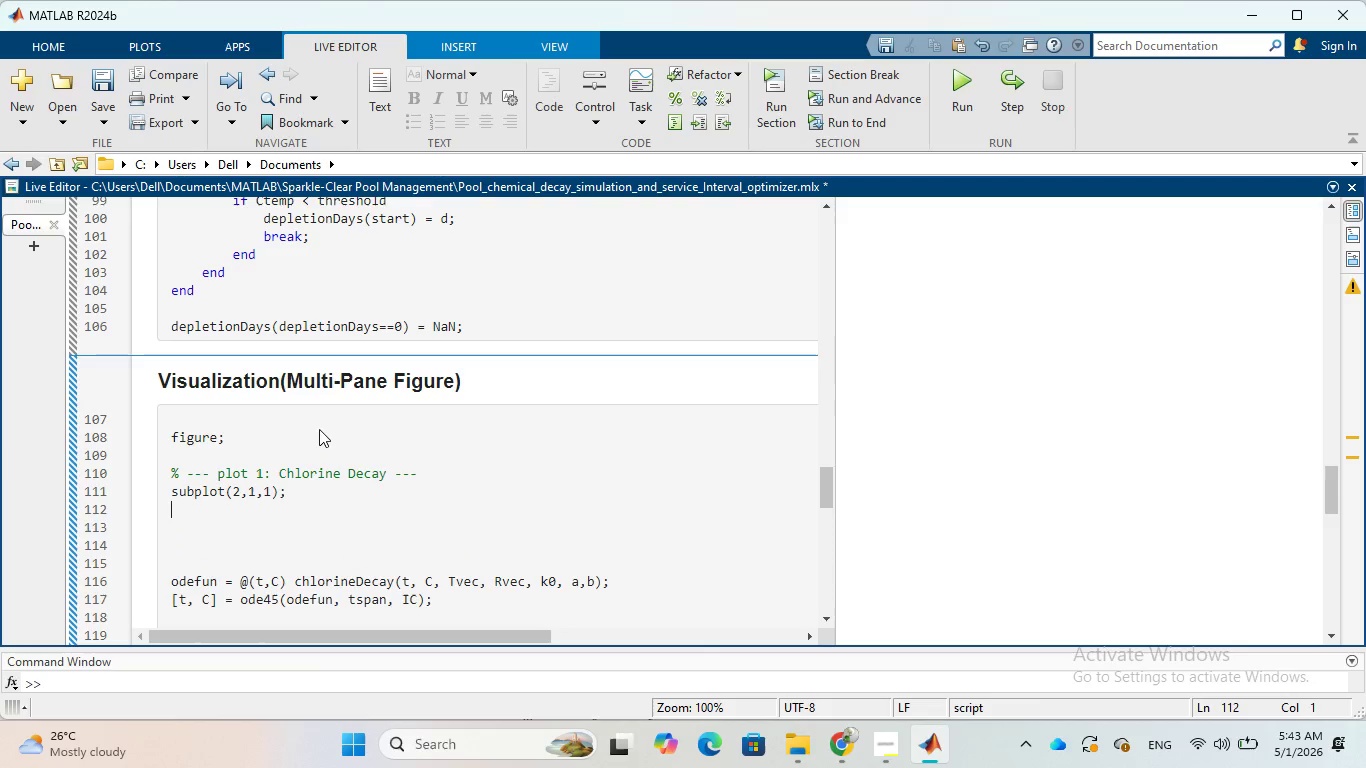 
type(plt)
key(Backspace)
type(ot(1:days)
 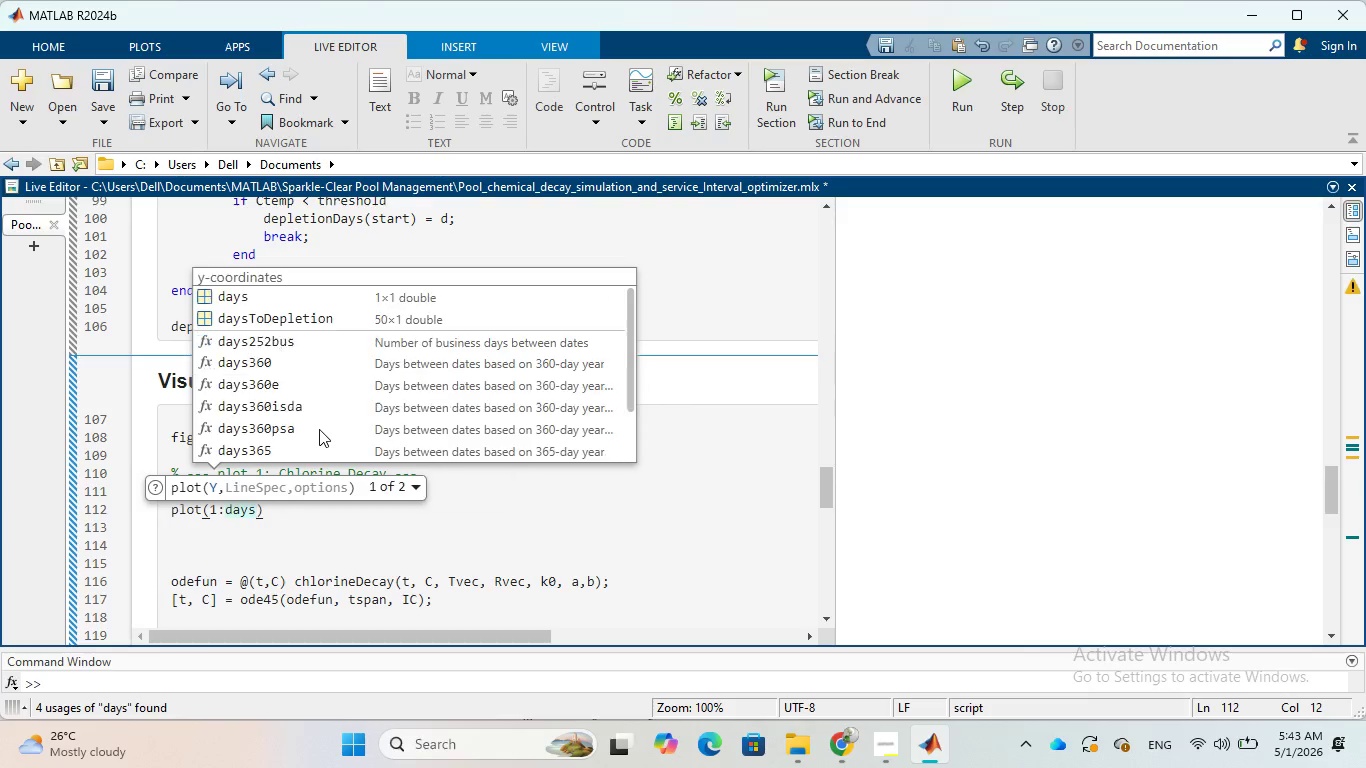 
key(Comma)
 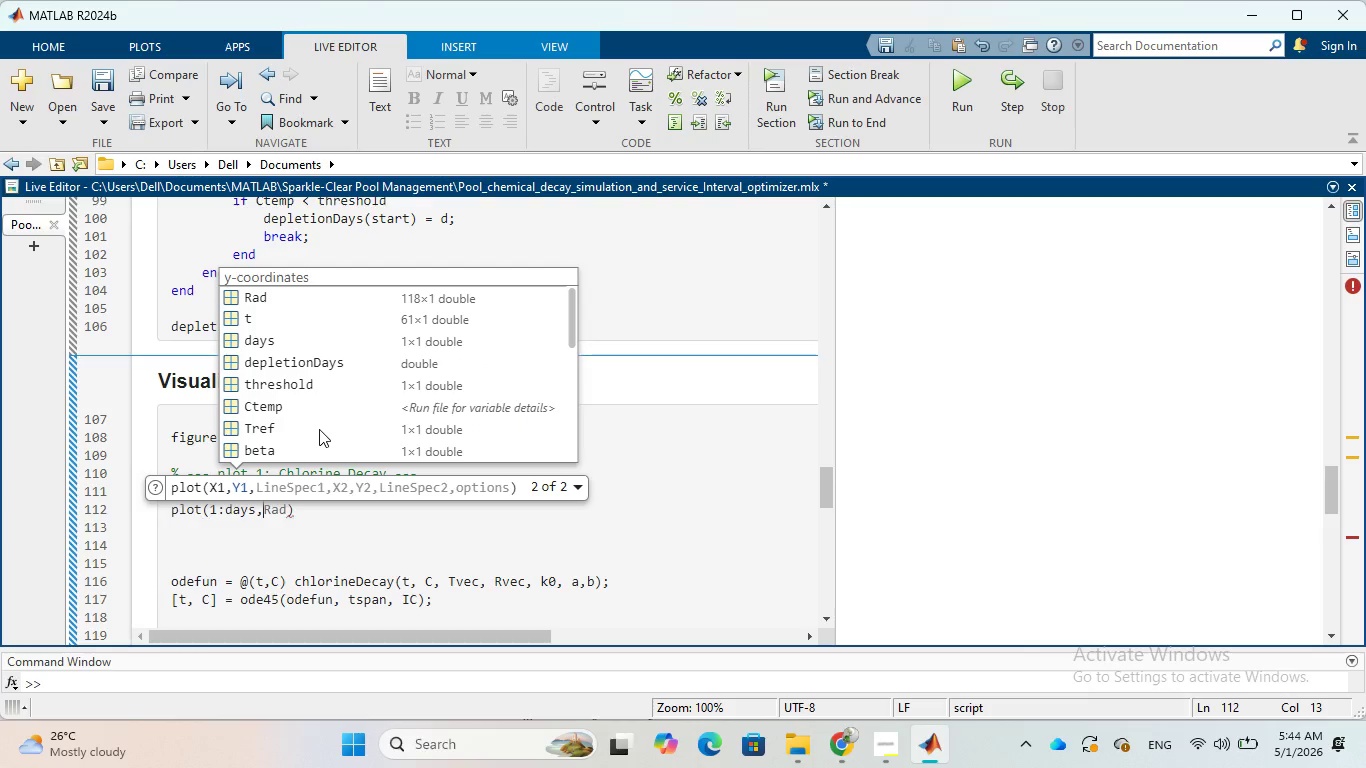 
key(Space)
 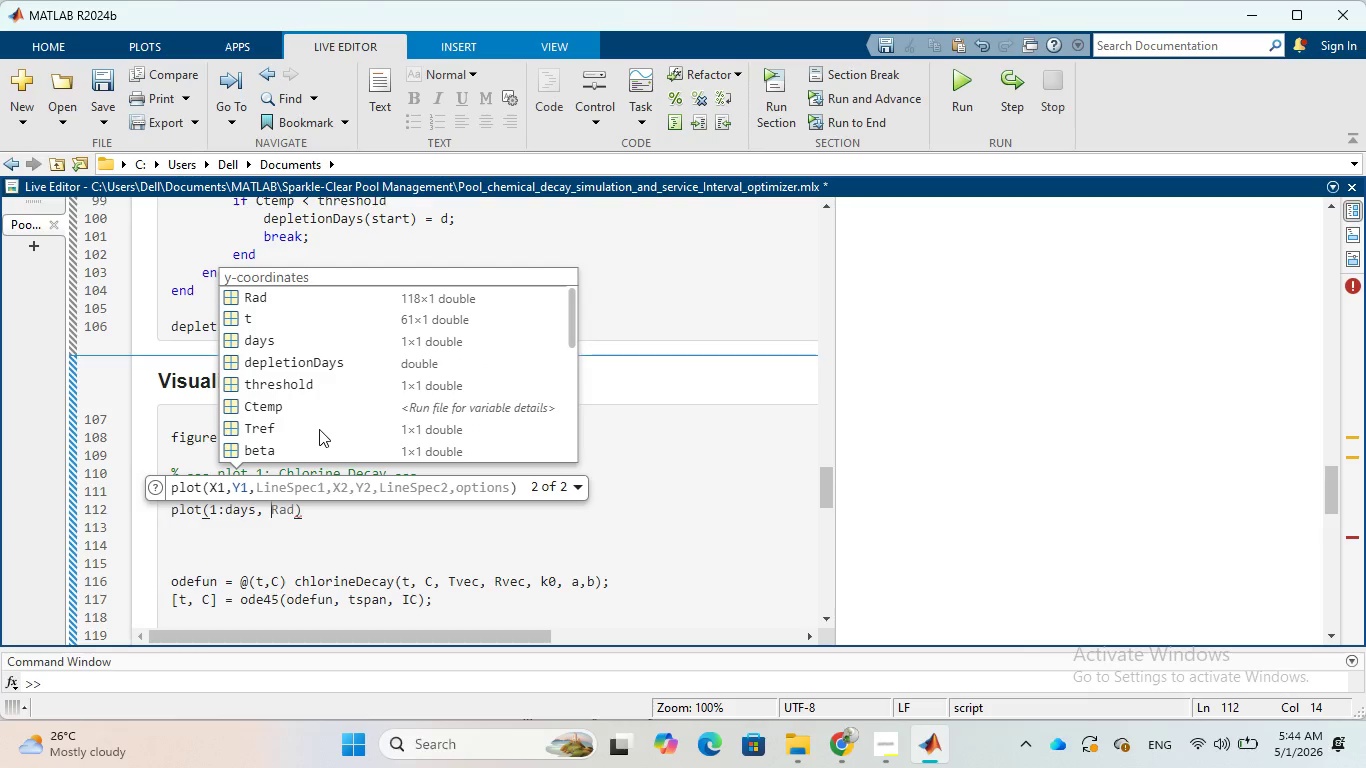 
key(CapsLock)
 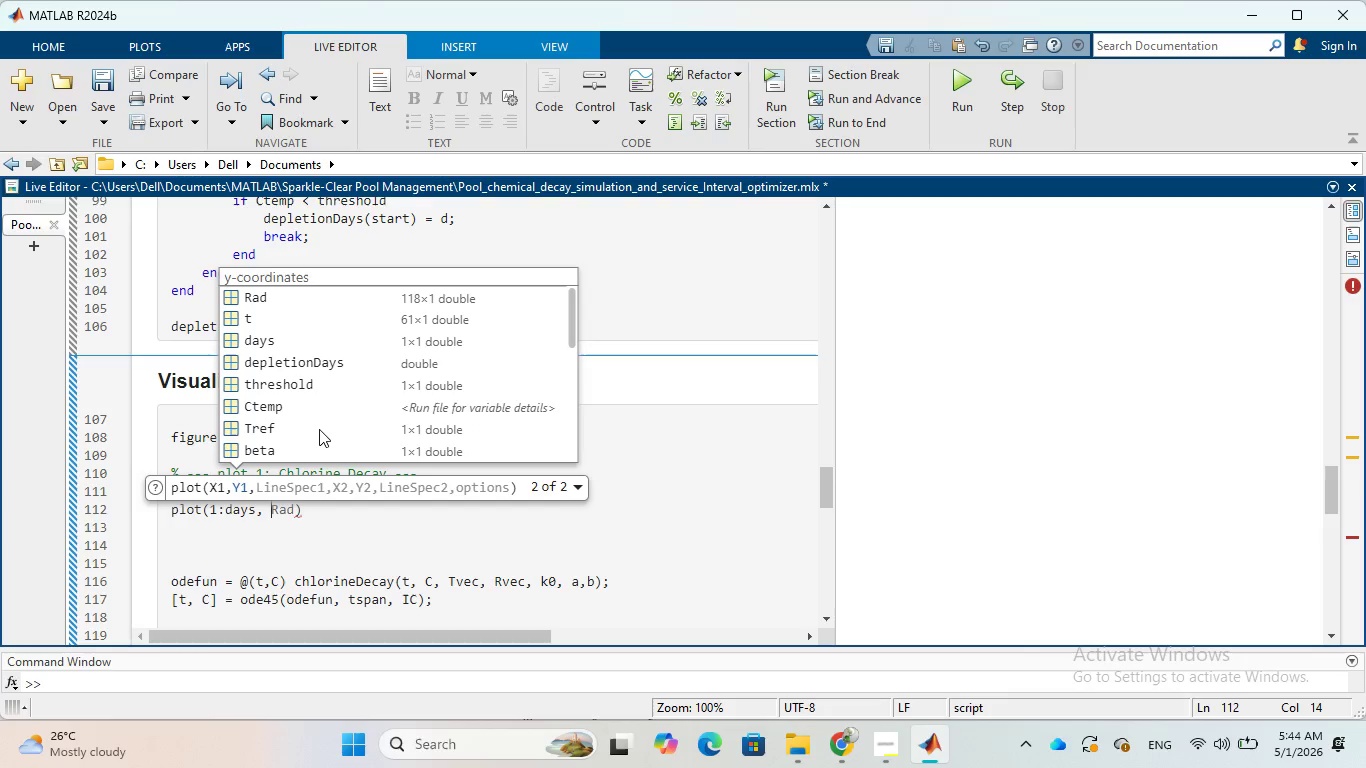 
key(C)
 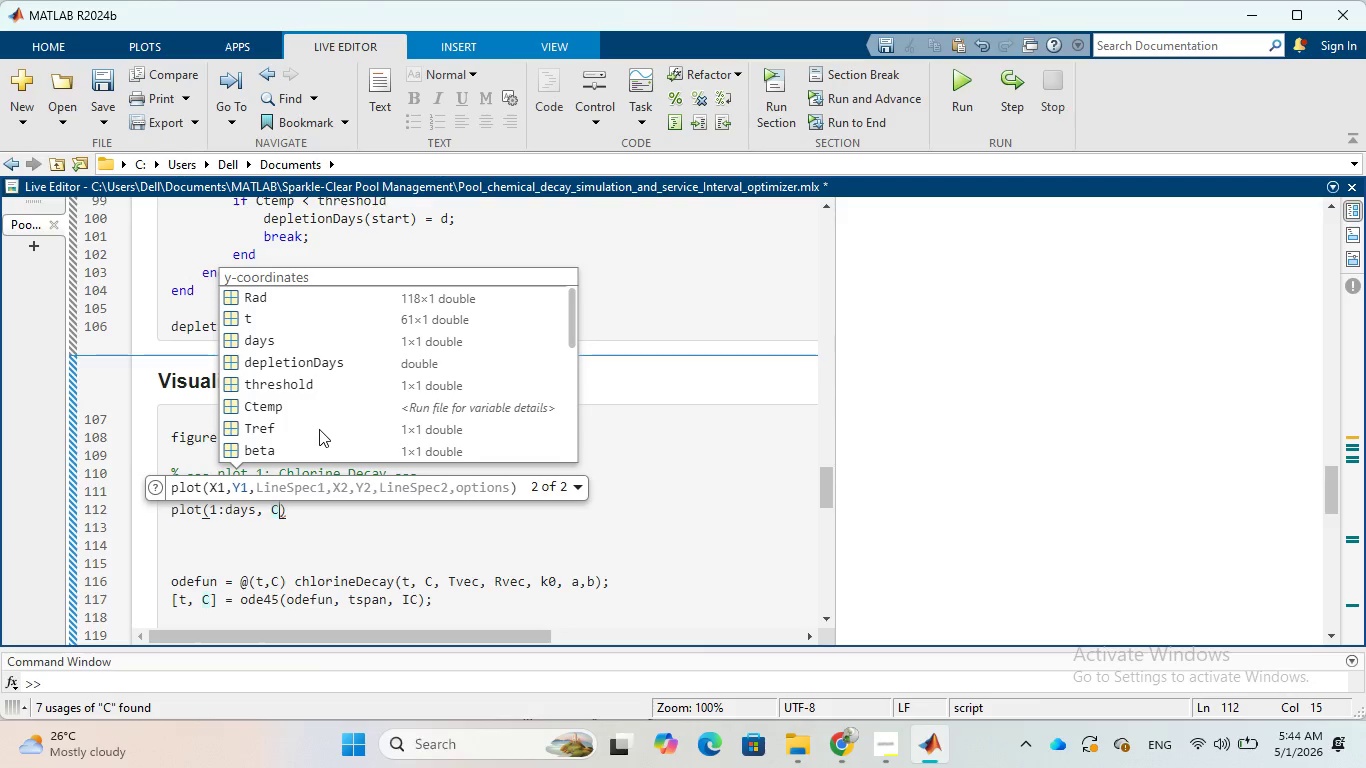 
key(CapsLock)
 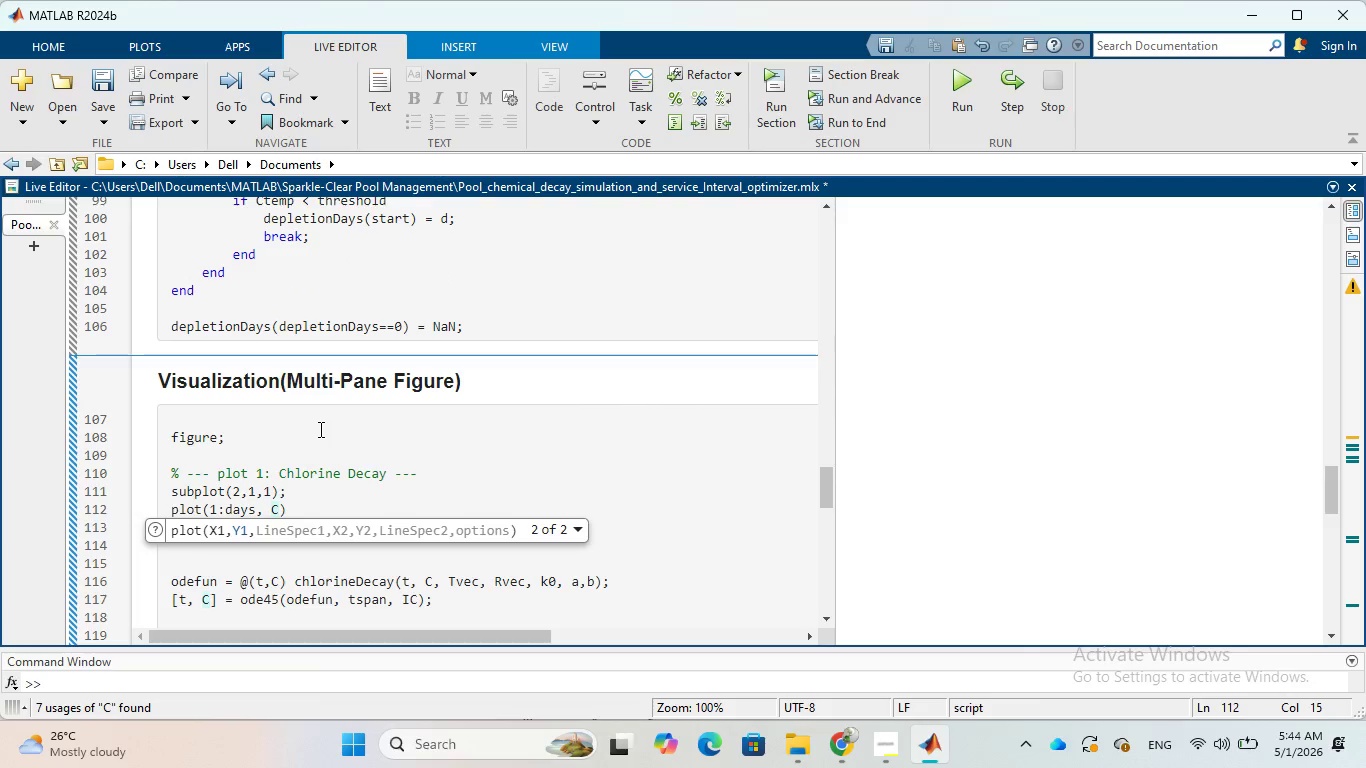 
key(Comma)
 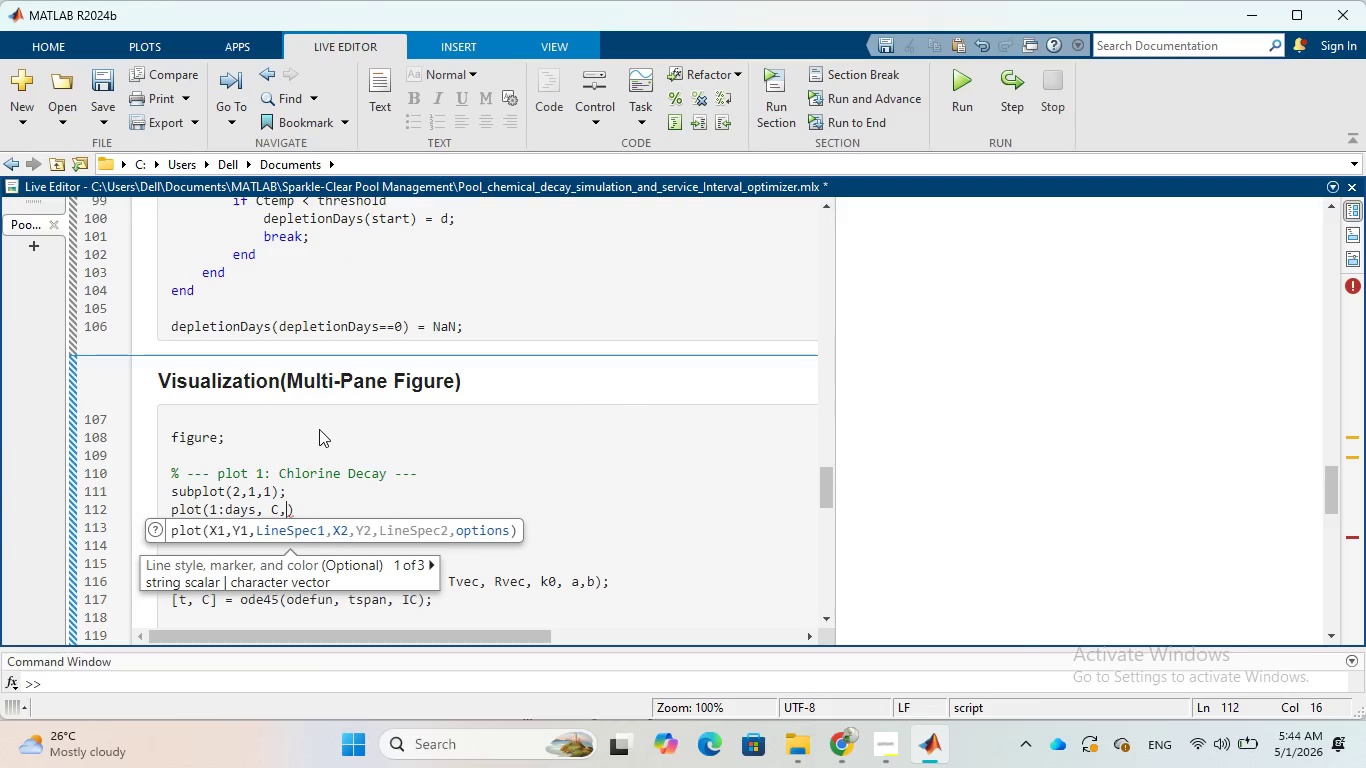 
key(Space)
 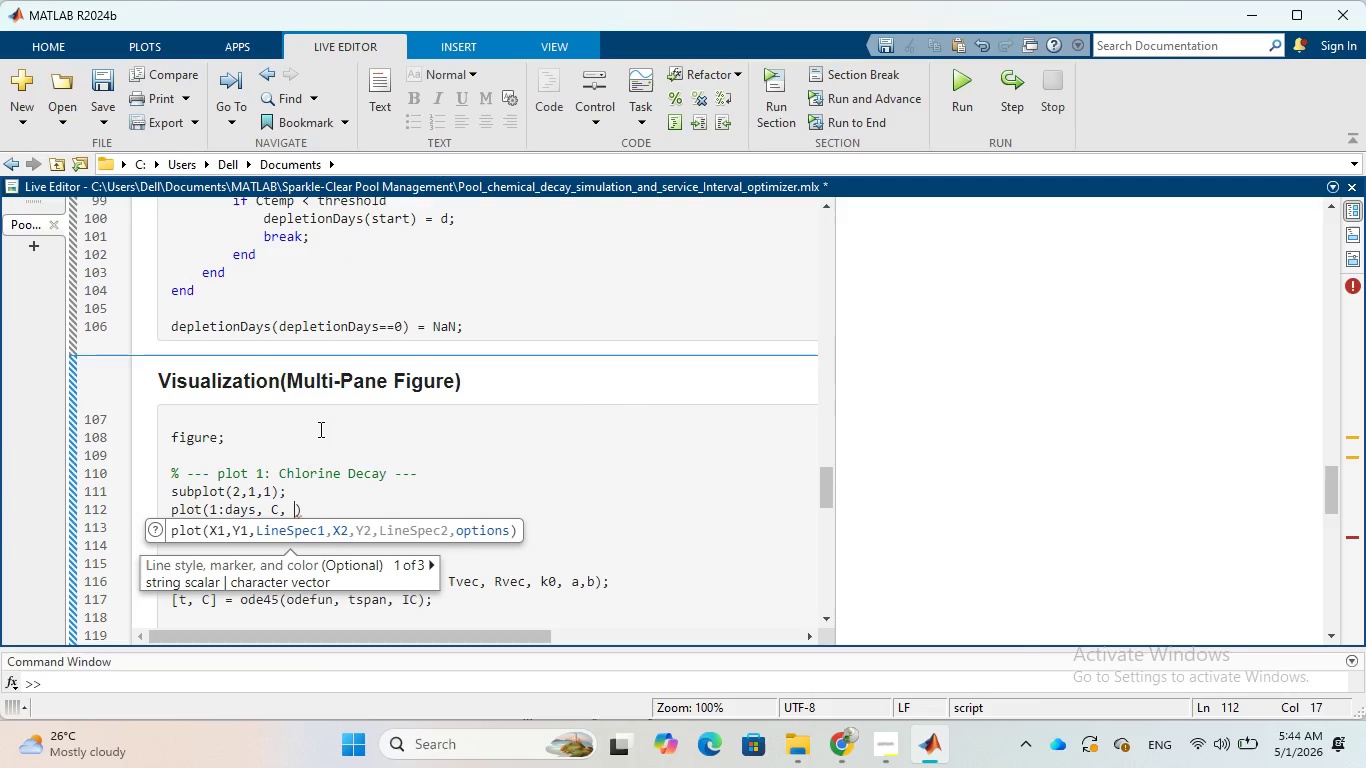 
key(Quote)
 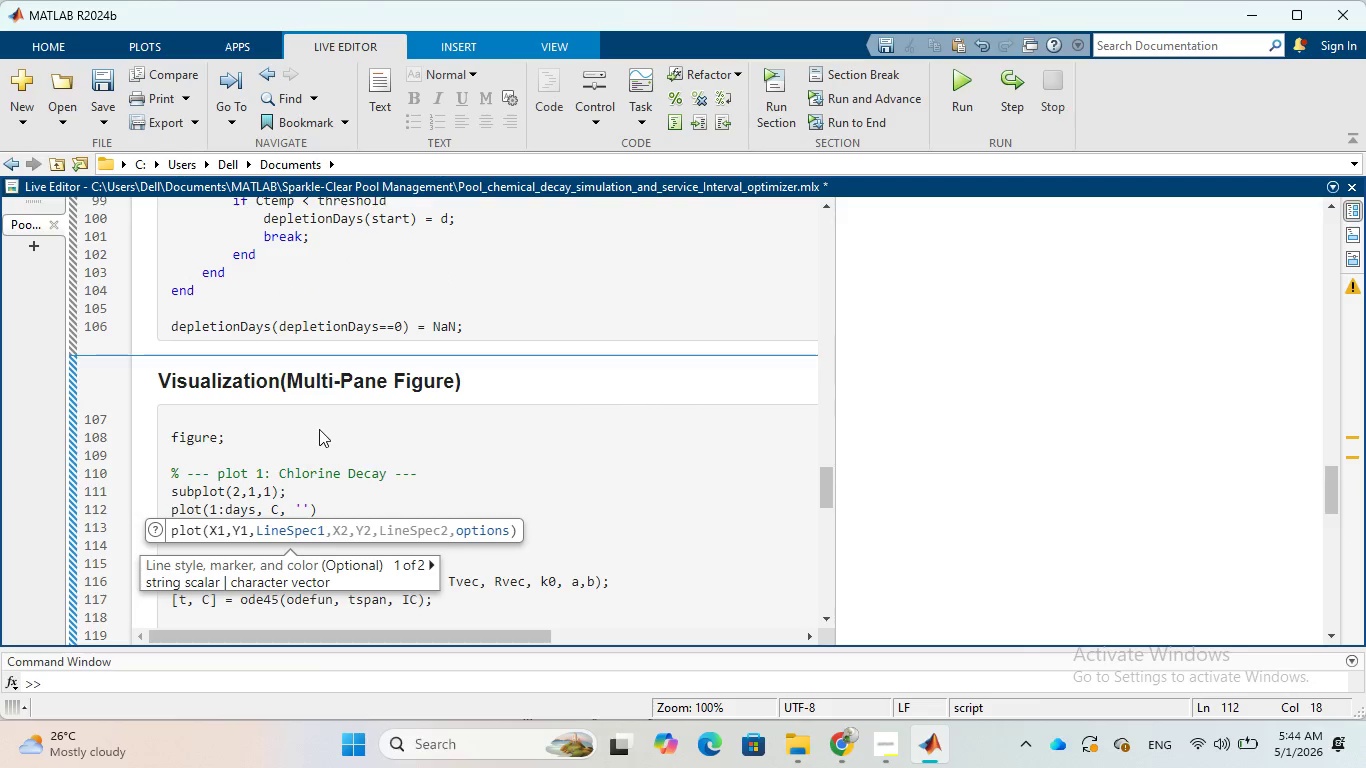 
key(Minus)
 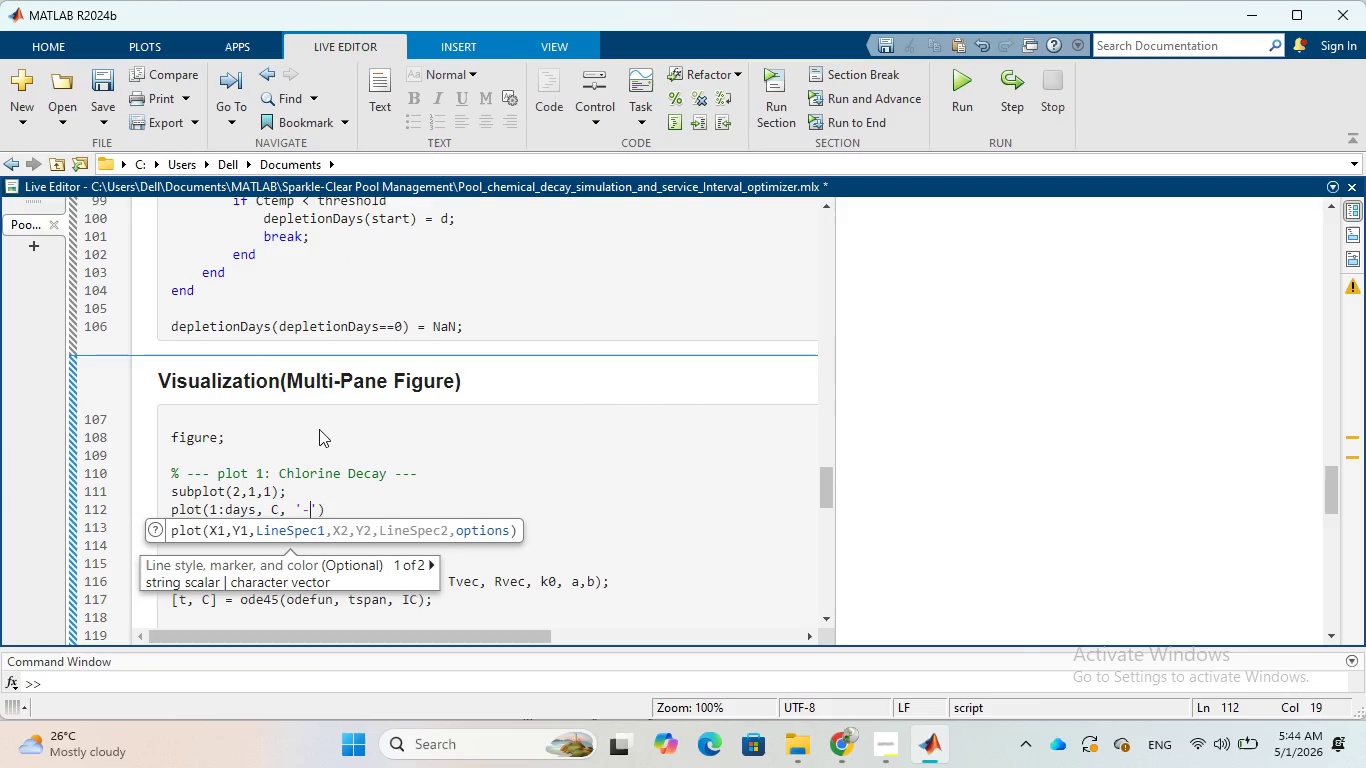 
key(O)
 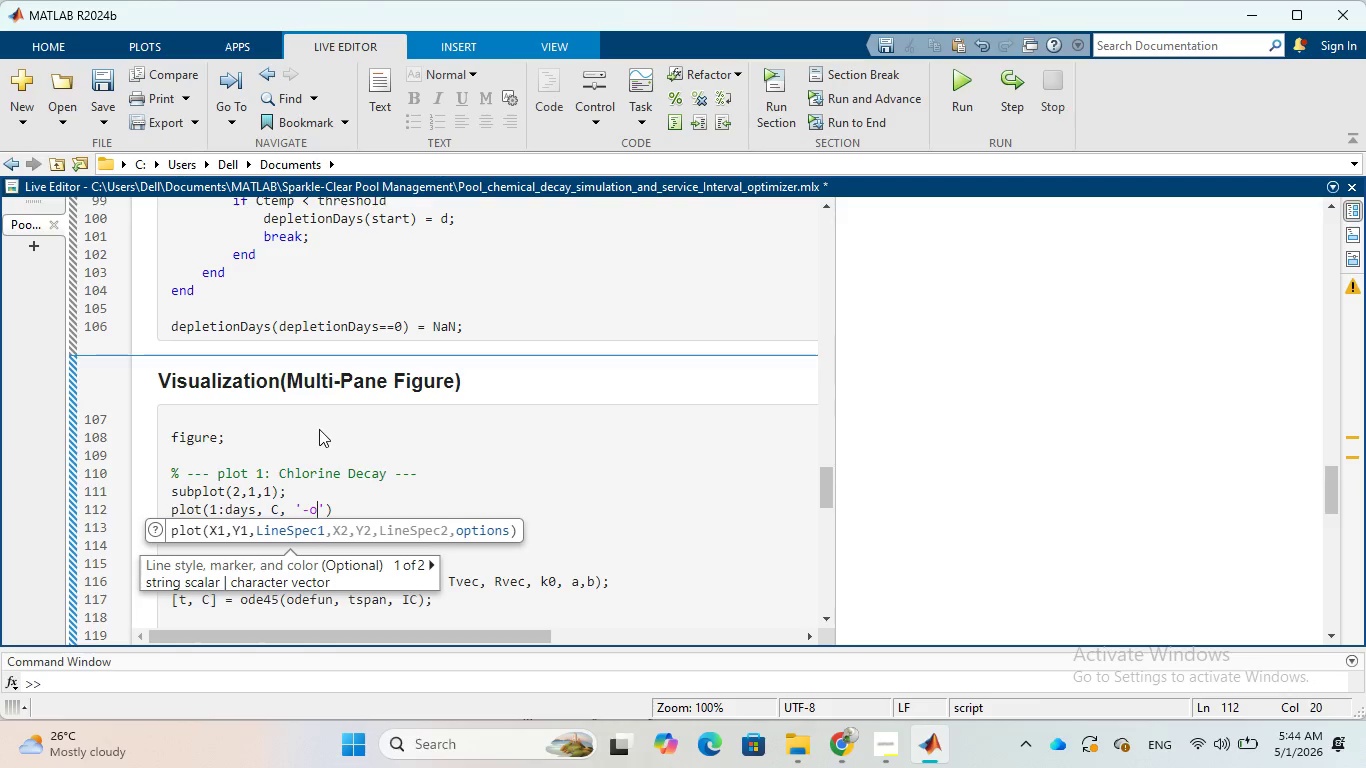 
key(ArrowRight)
 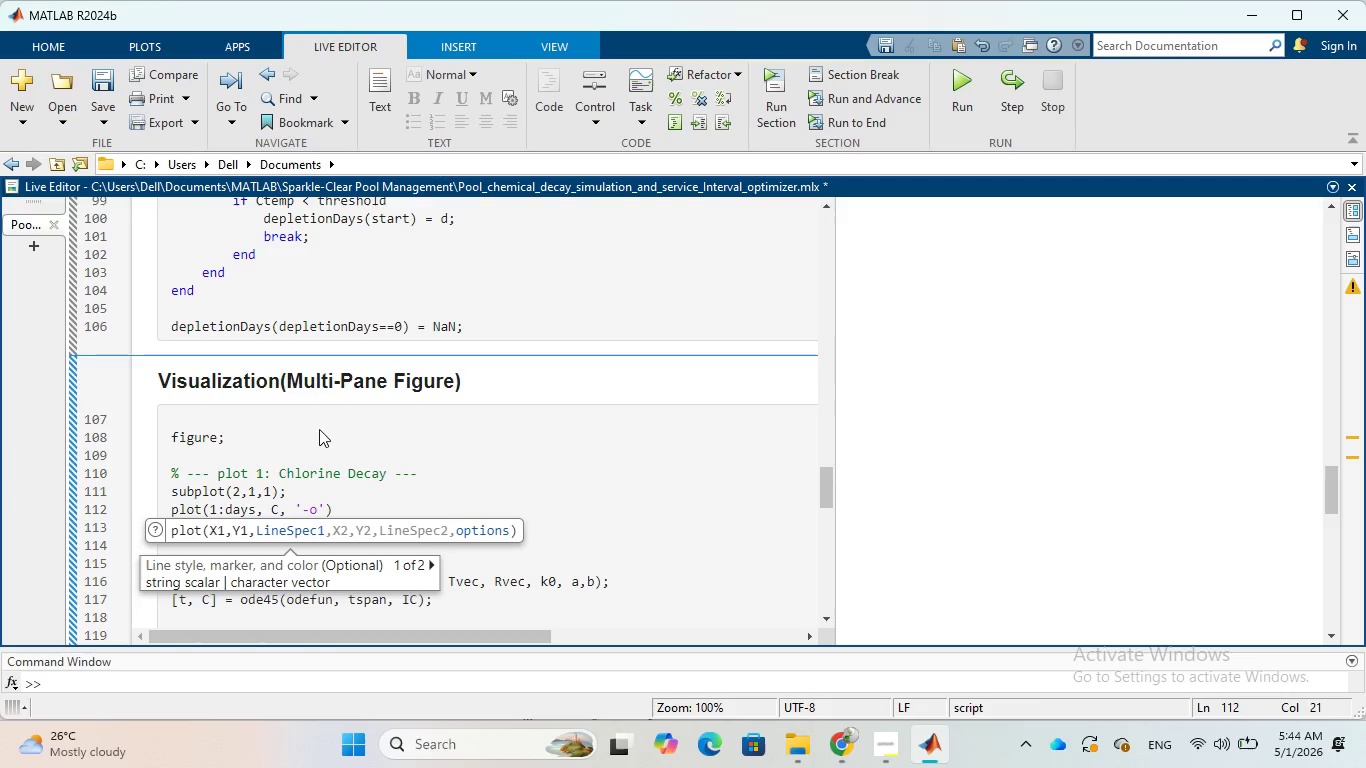 
key(Comma)
 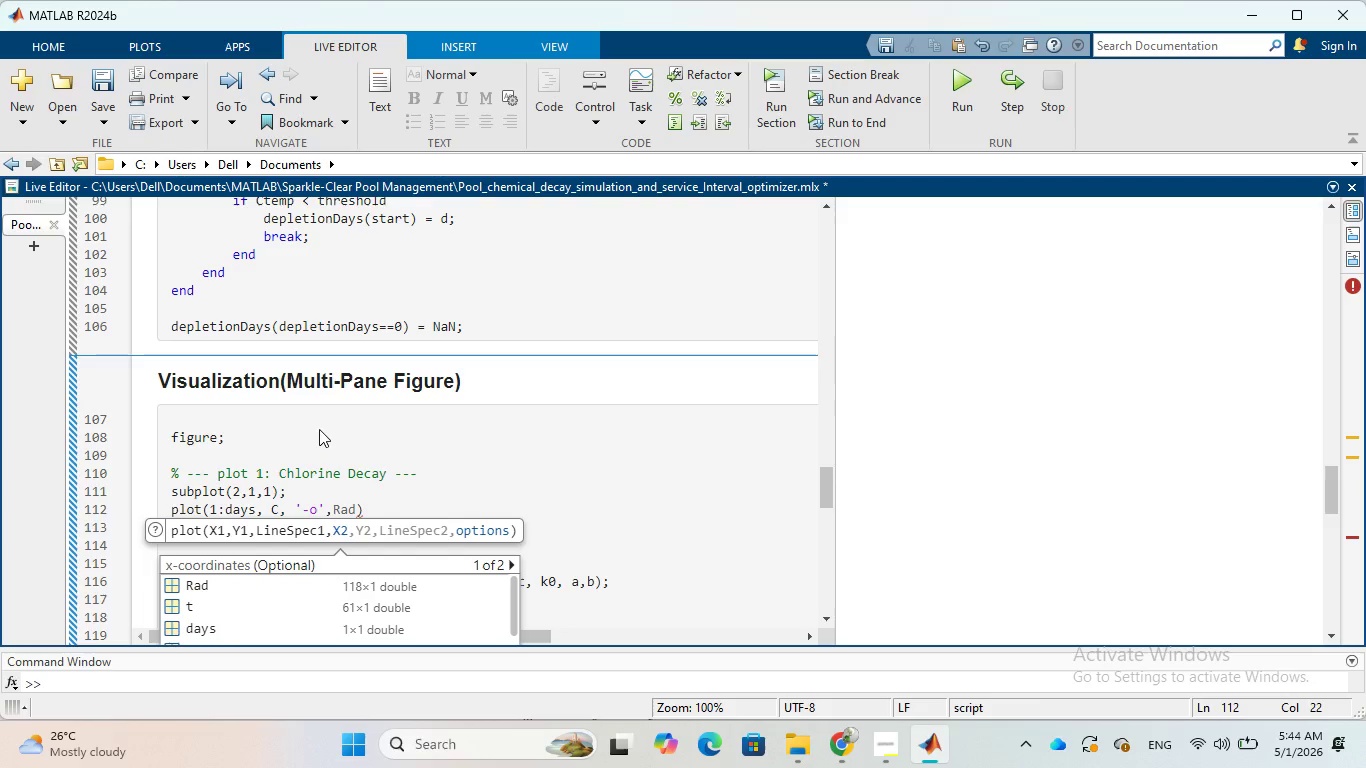 
key(Quote)
 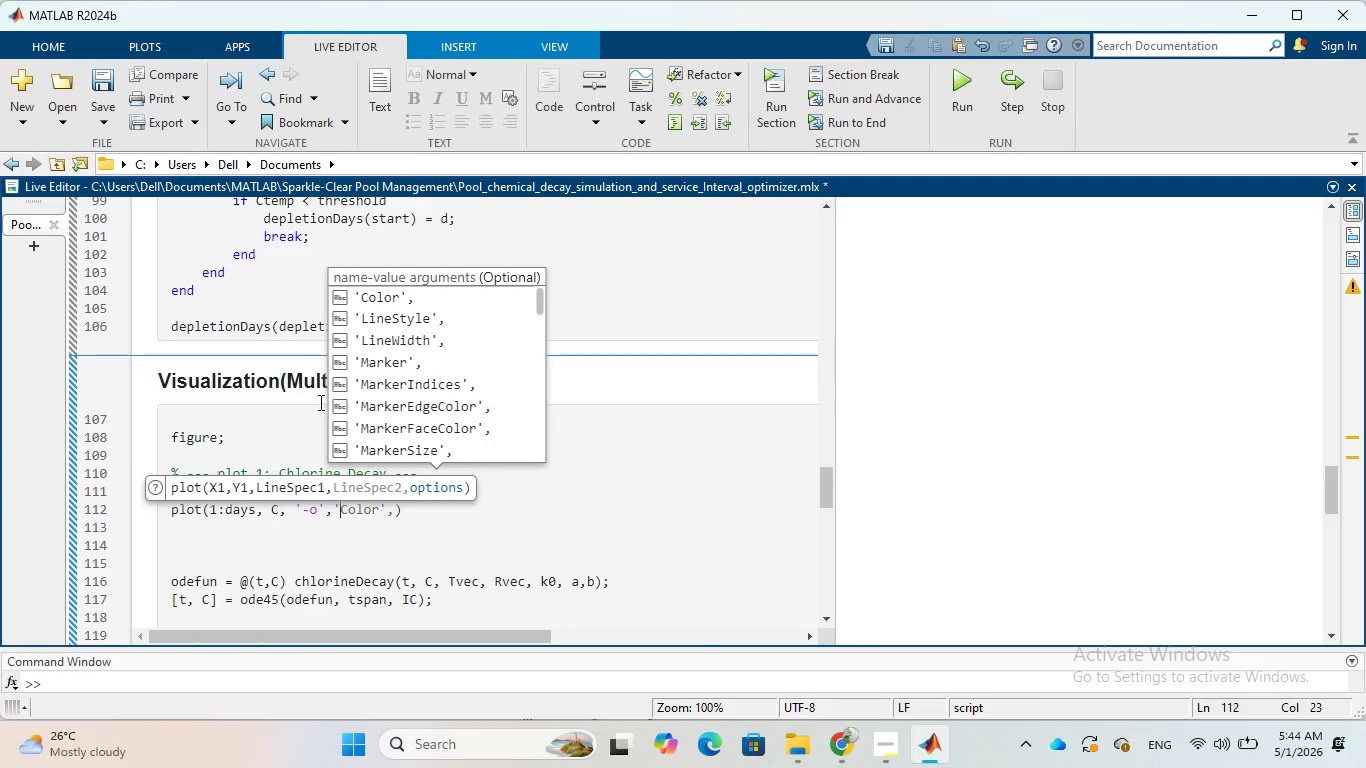 
left_click([382, 340])
 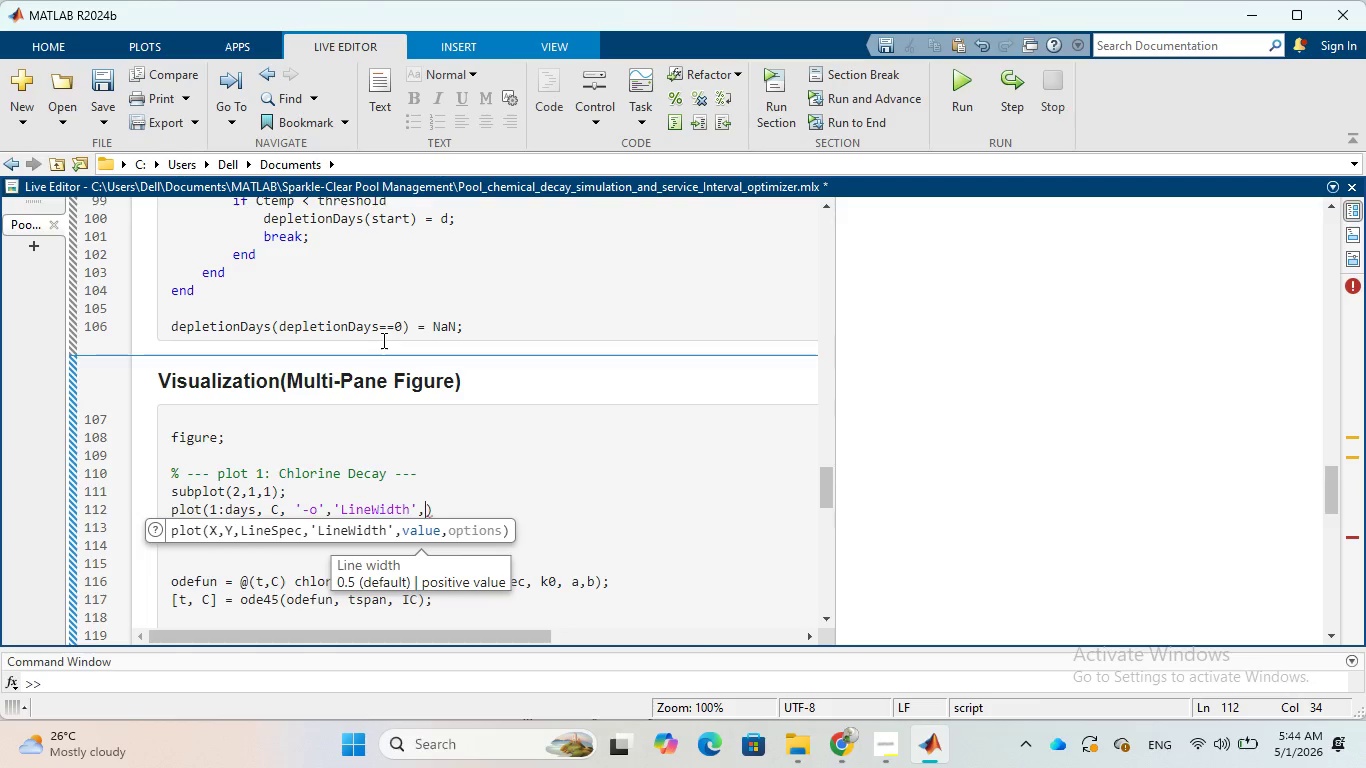 
key(2)
 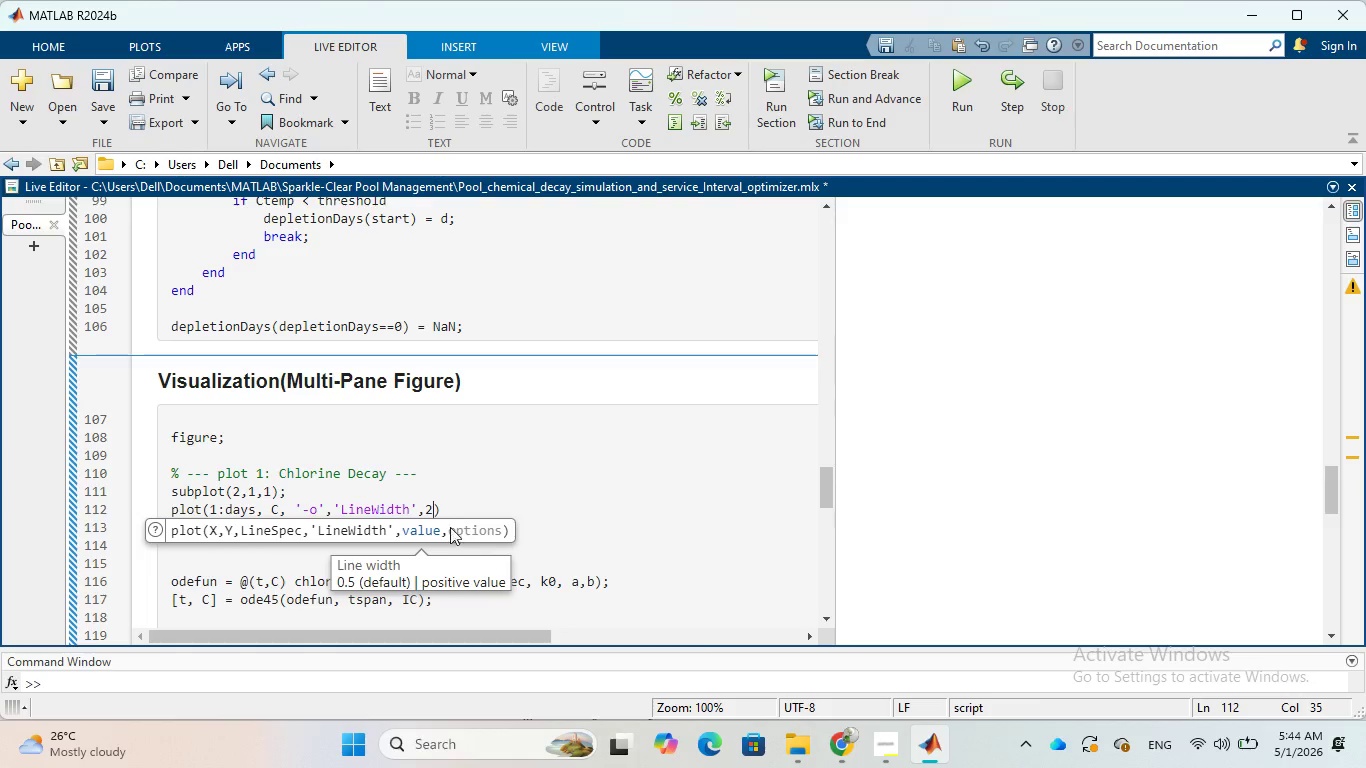 
left_click([450, 507])
 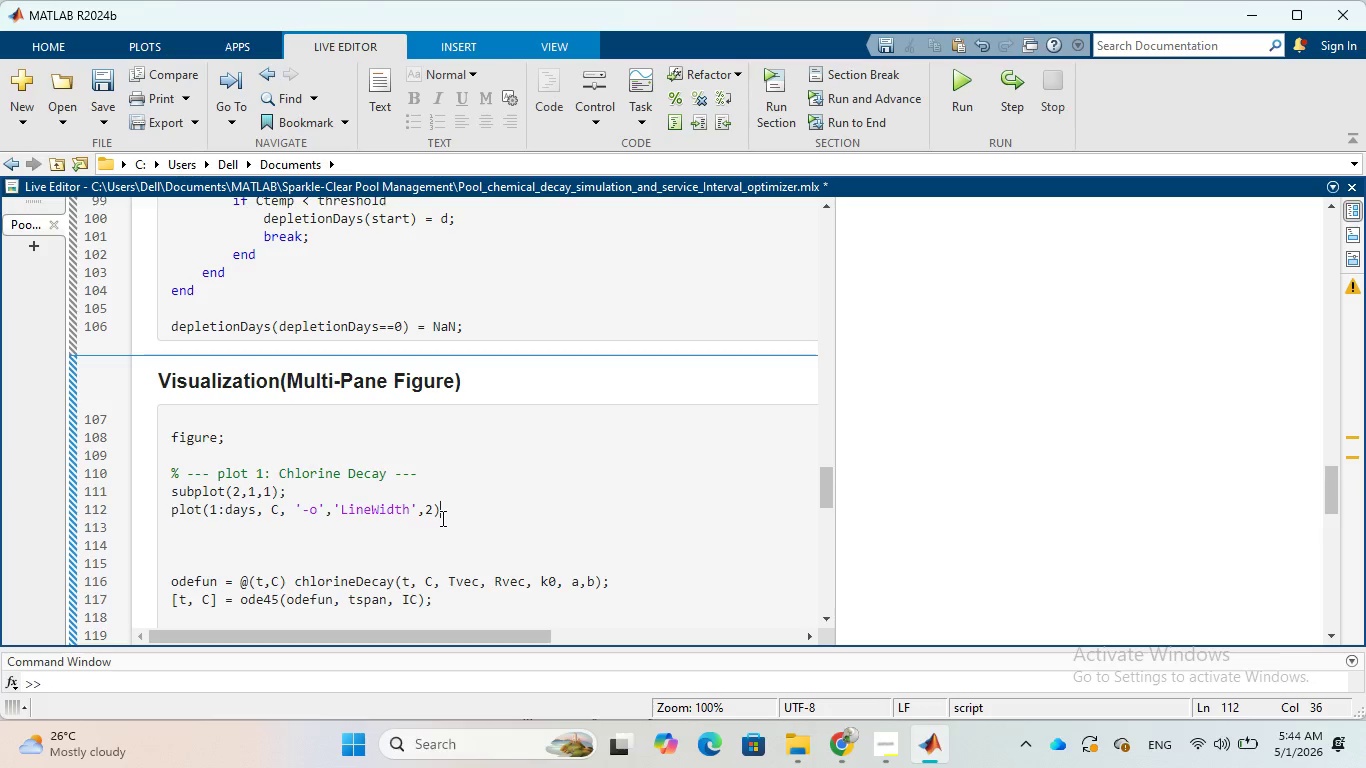 
key(Semicolon)
 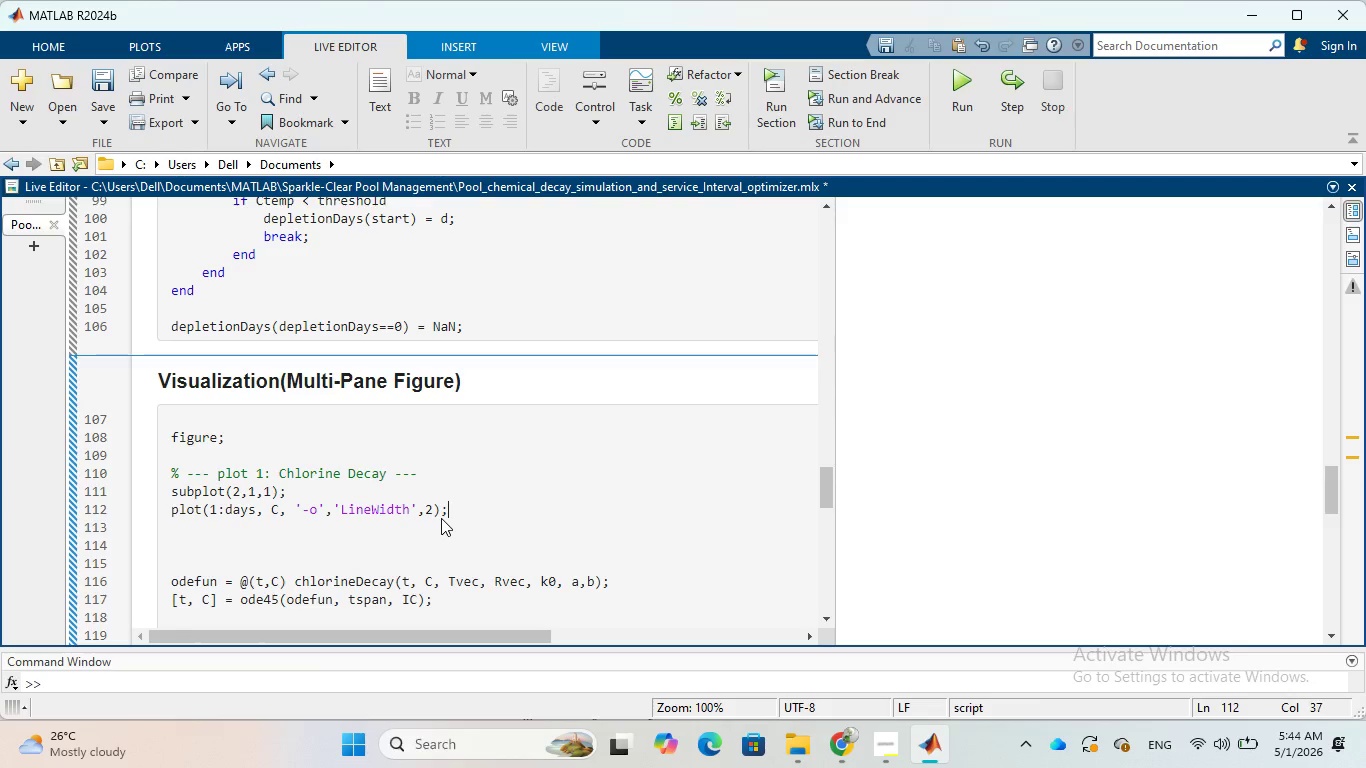 
key(Enter)
 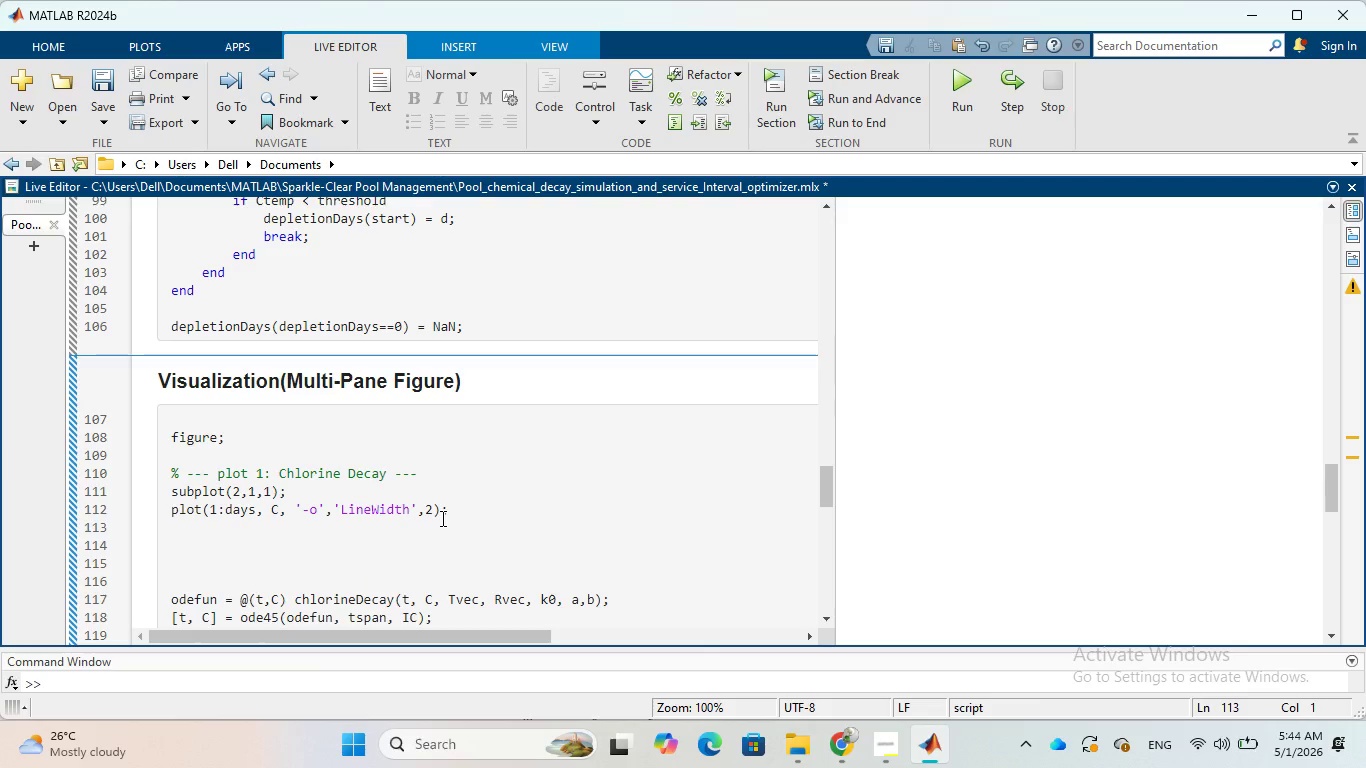 
type(hold on;)
 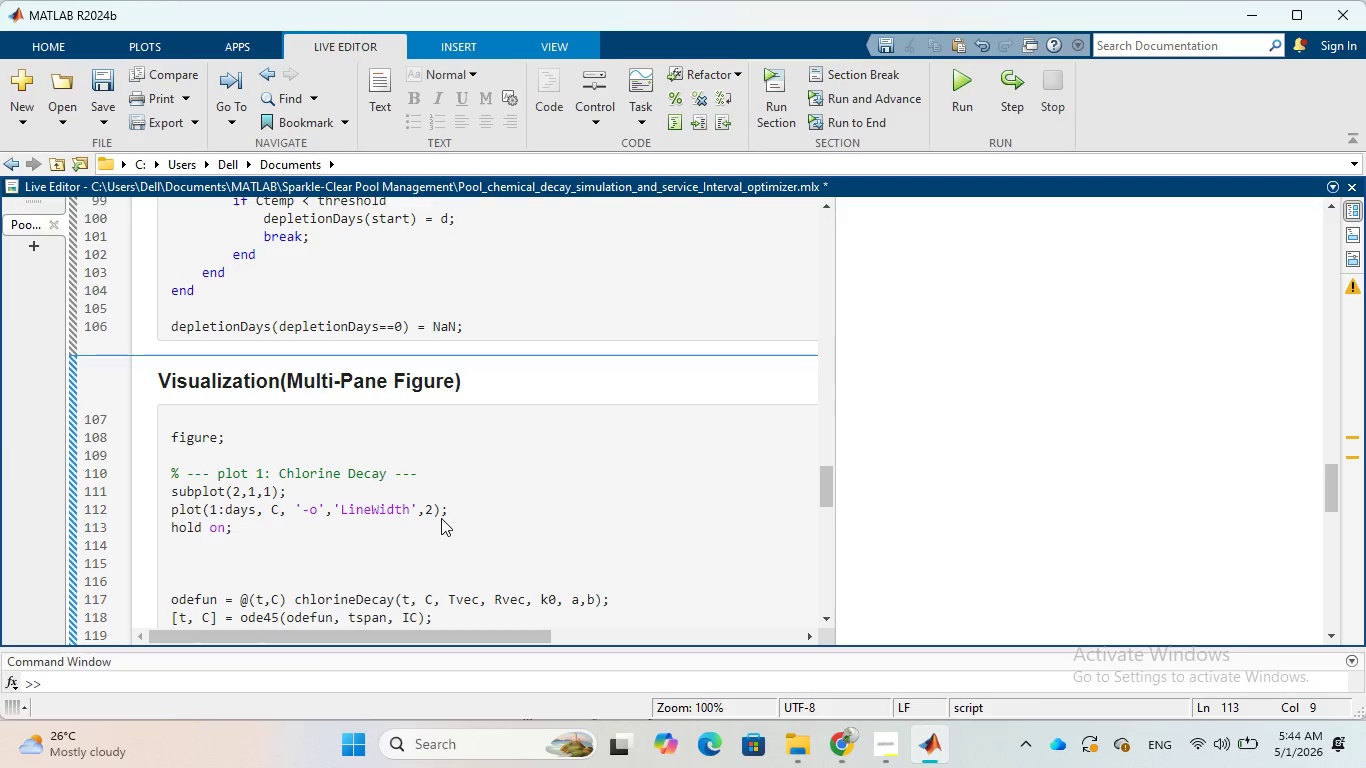 
key(Enter)
 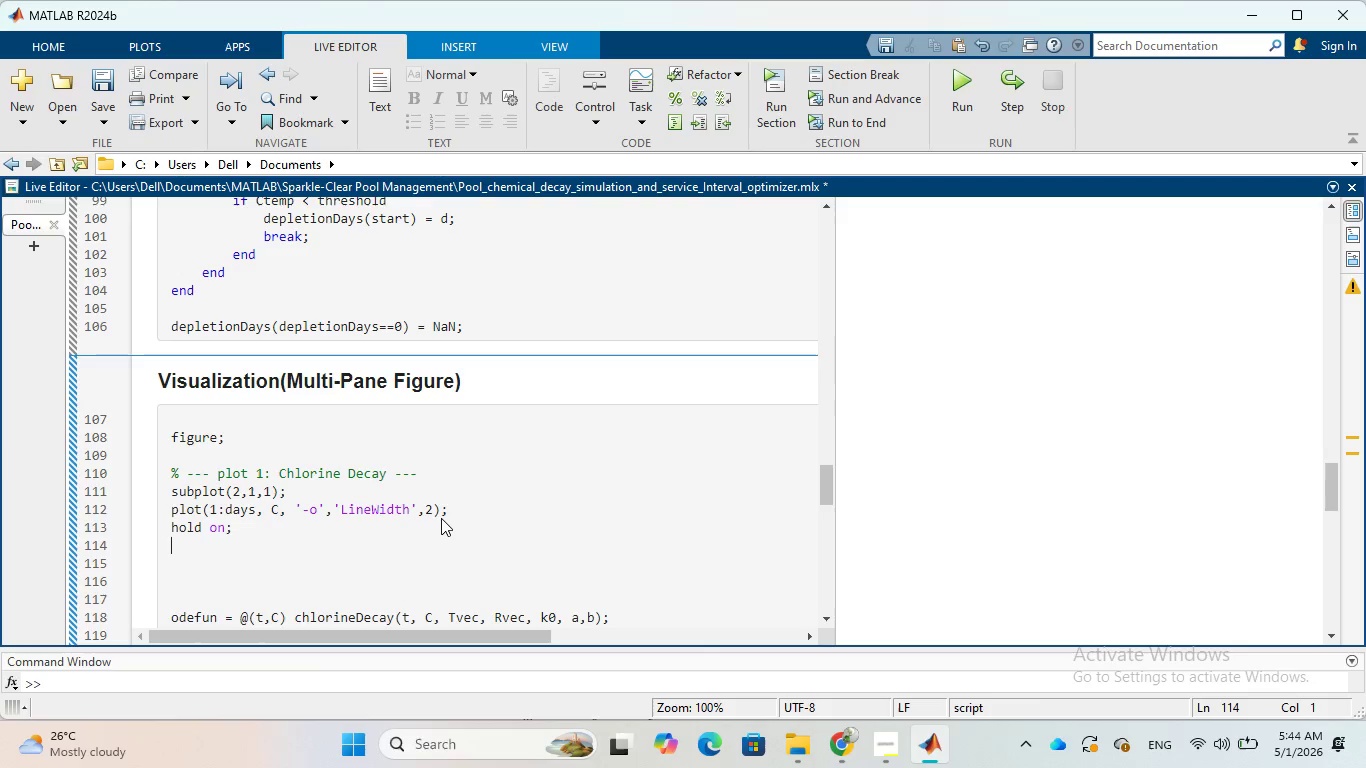 
type(yline(thre)
key(Tab)
type(,)
 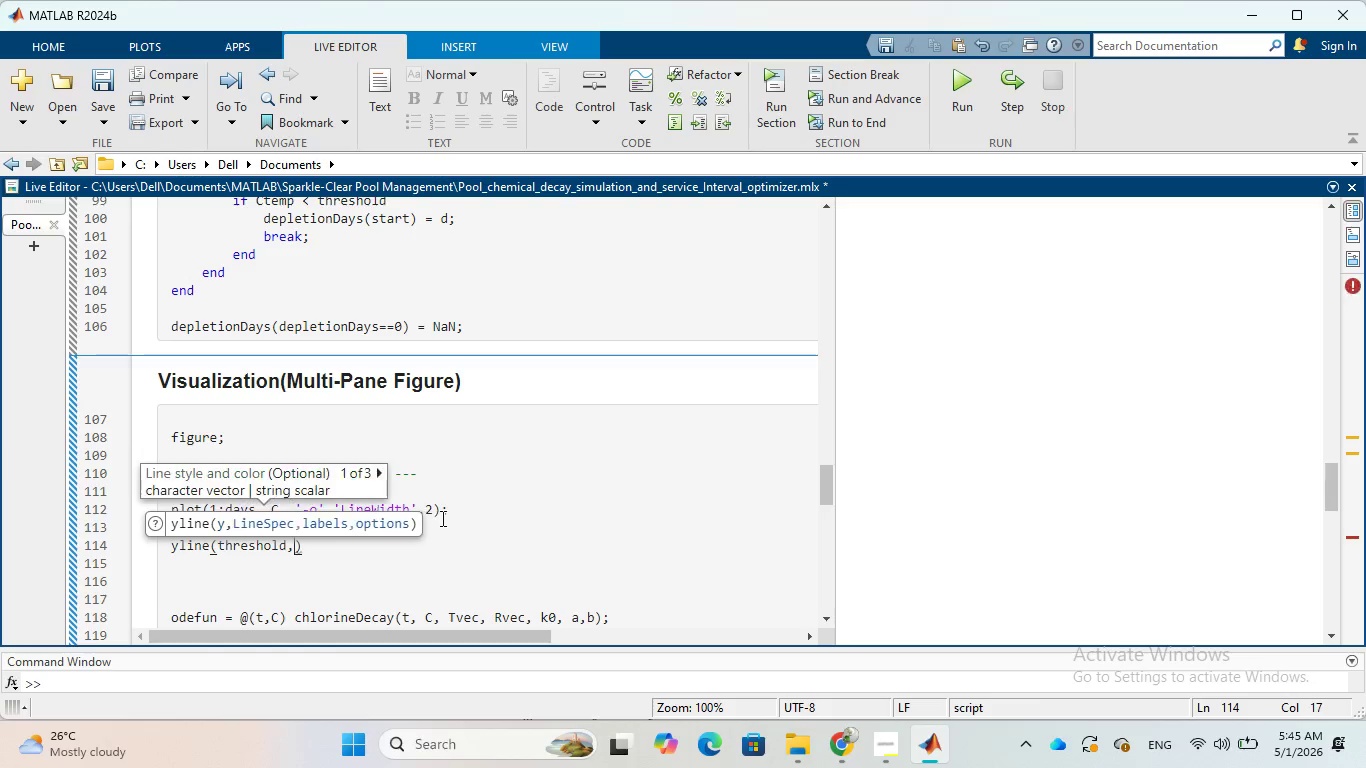 
key(Quote)
 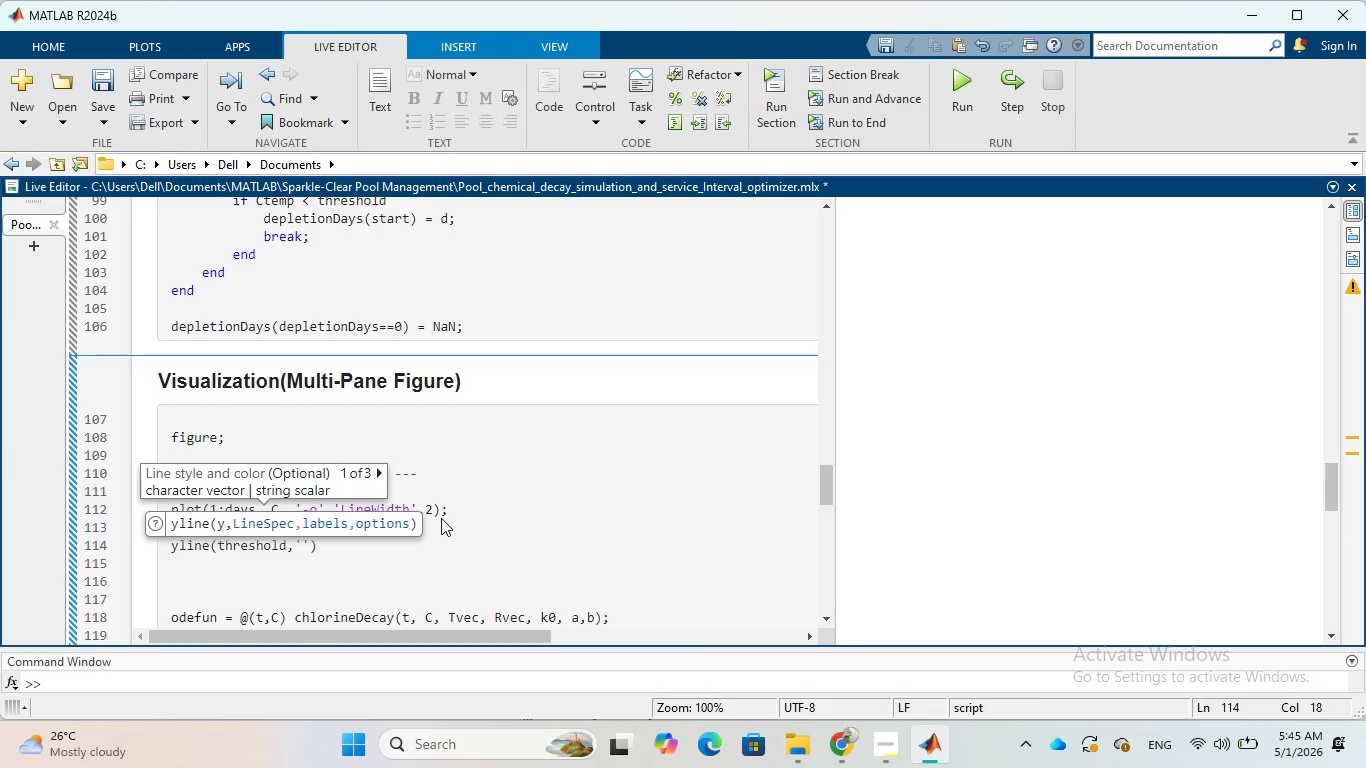 
key(R)
 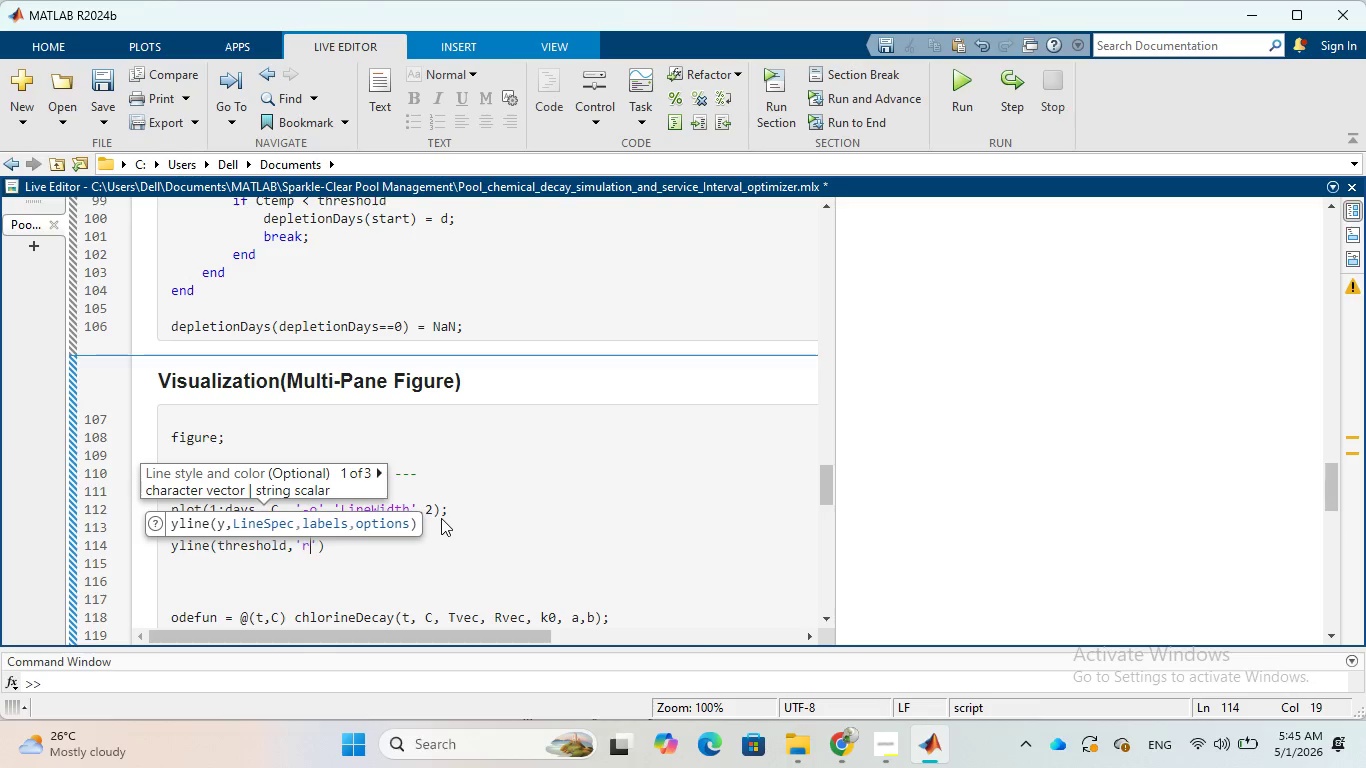 
key(Minus)
 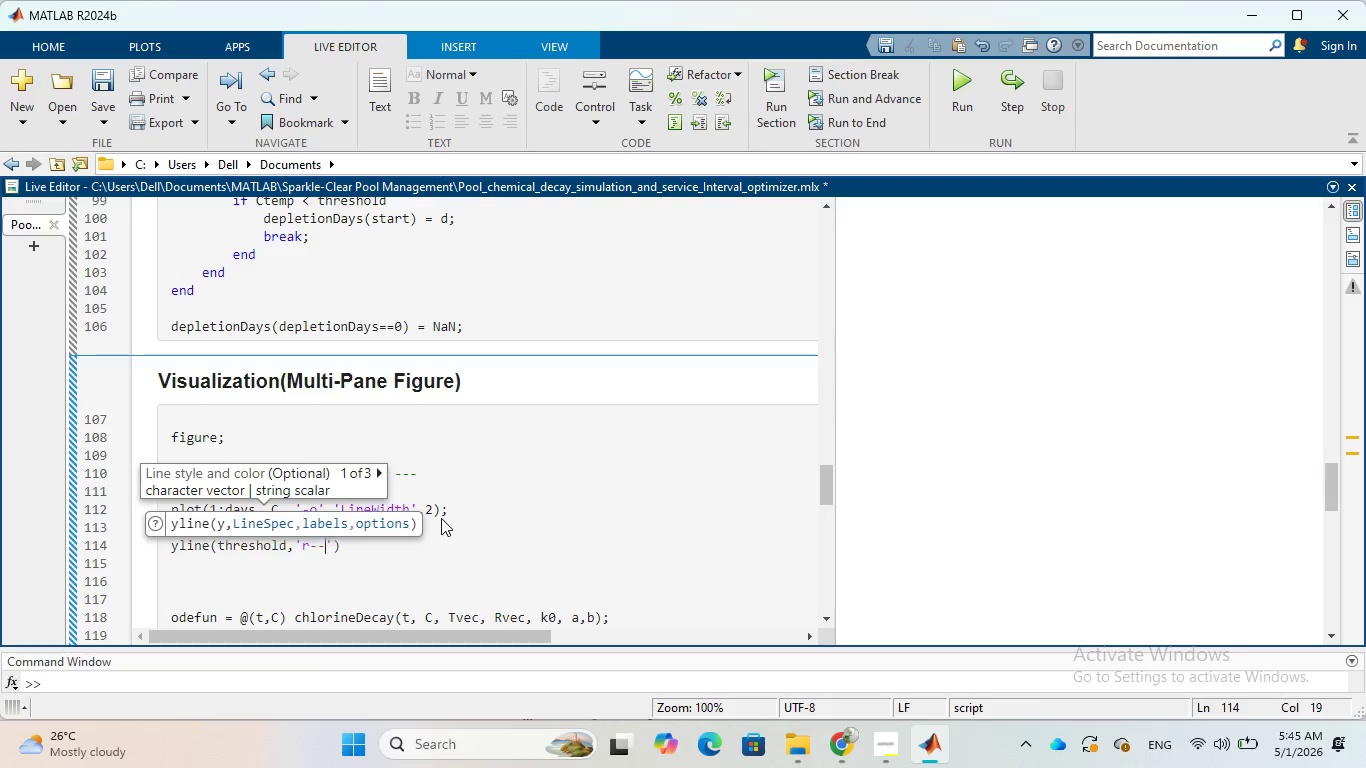 
key(Minus)
 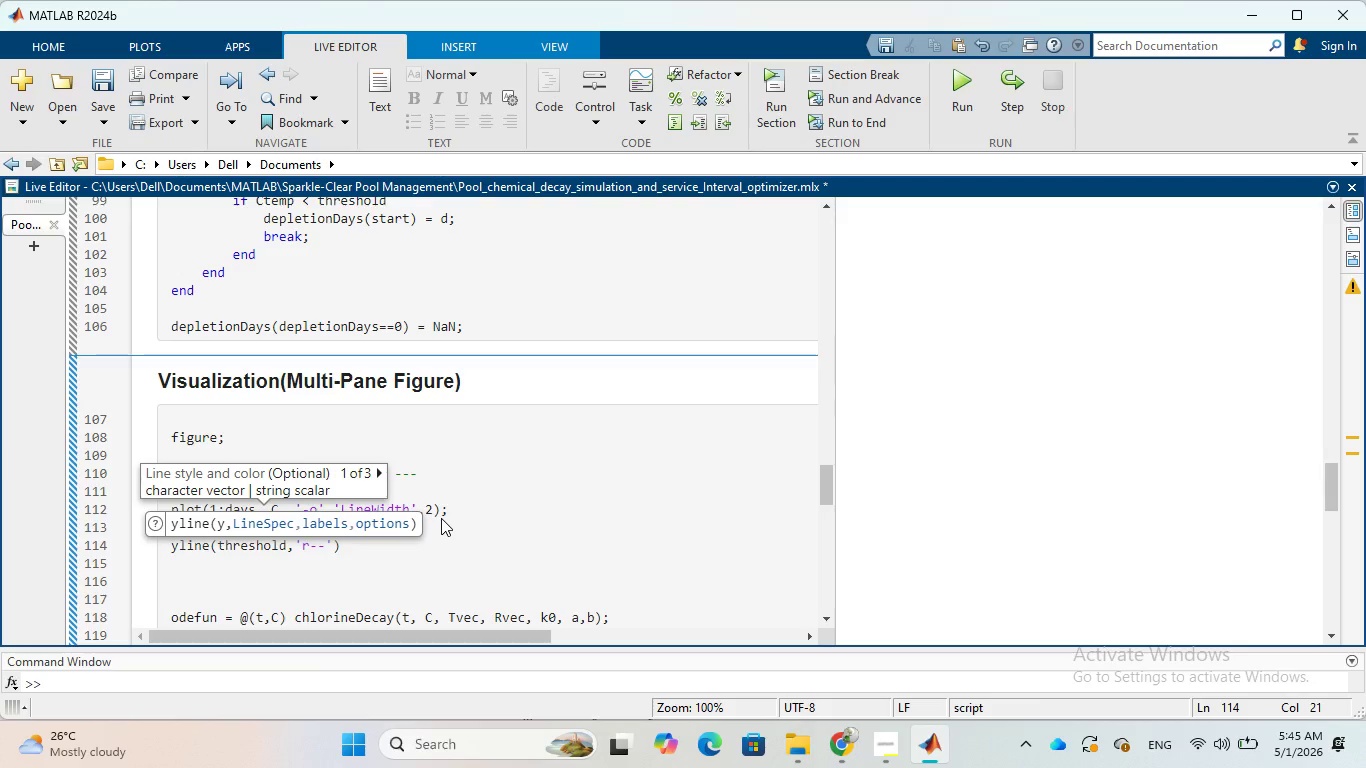 
key(ArrowRight)
 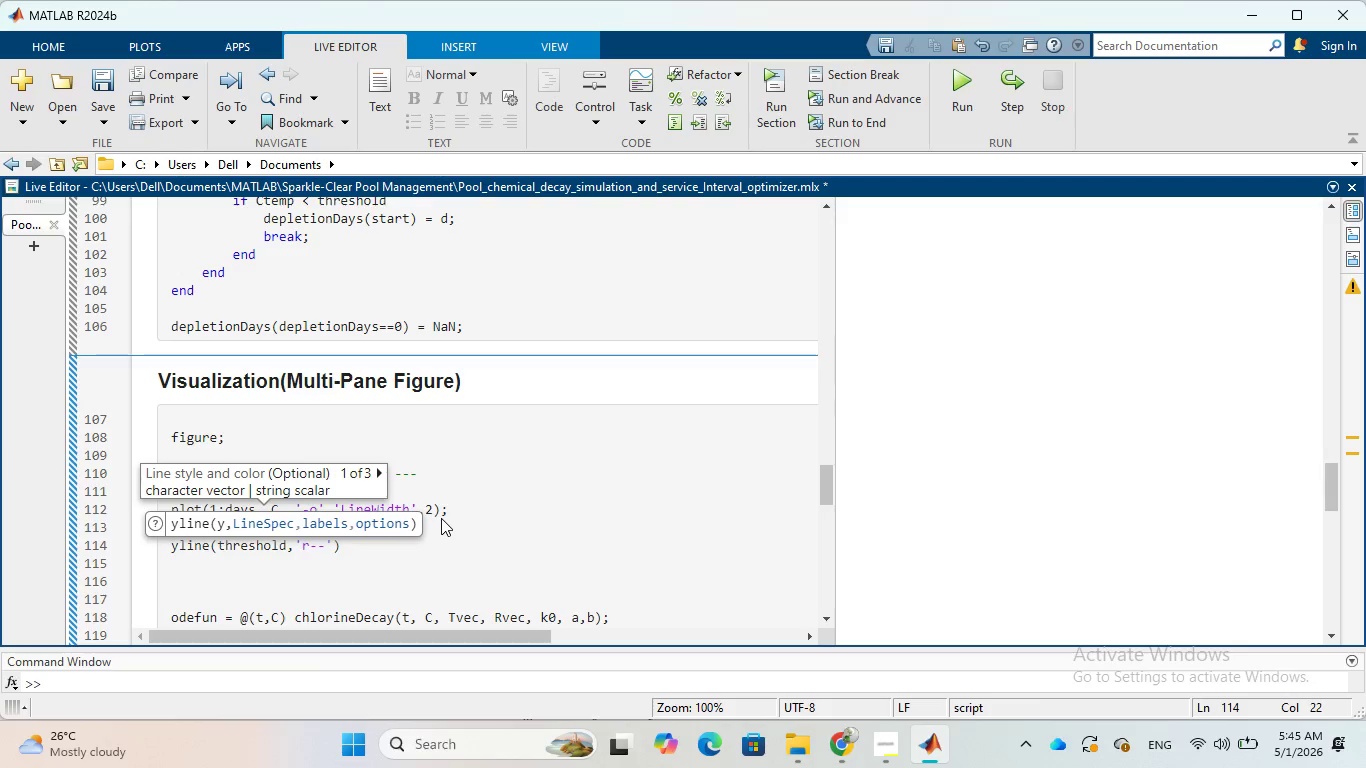 
key(Comma)
 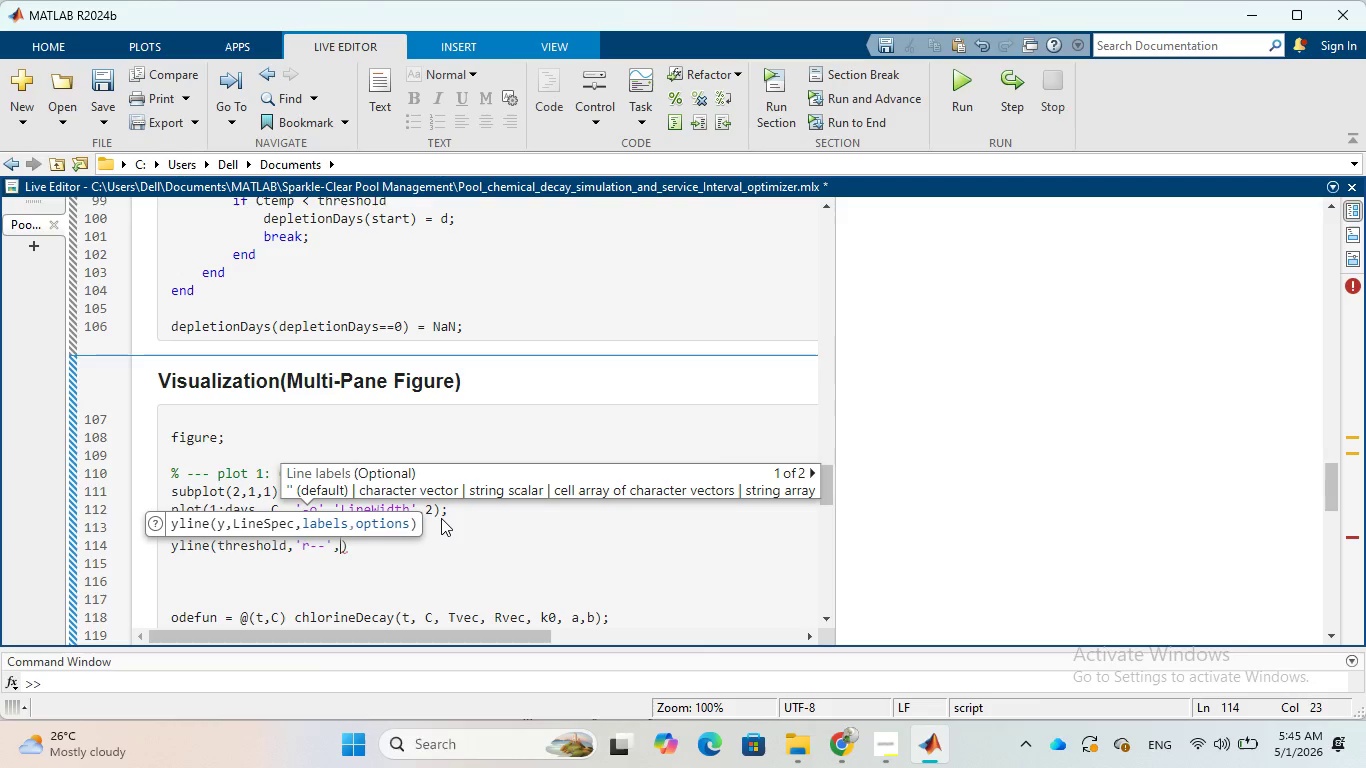 
wait(5.45)
 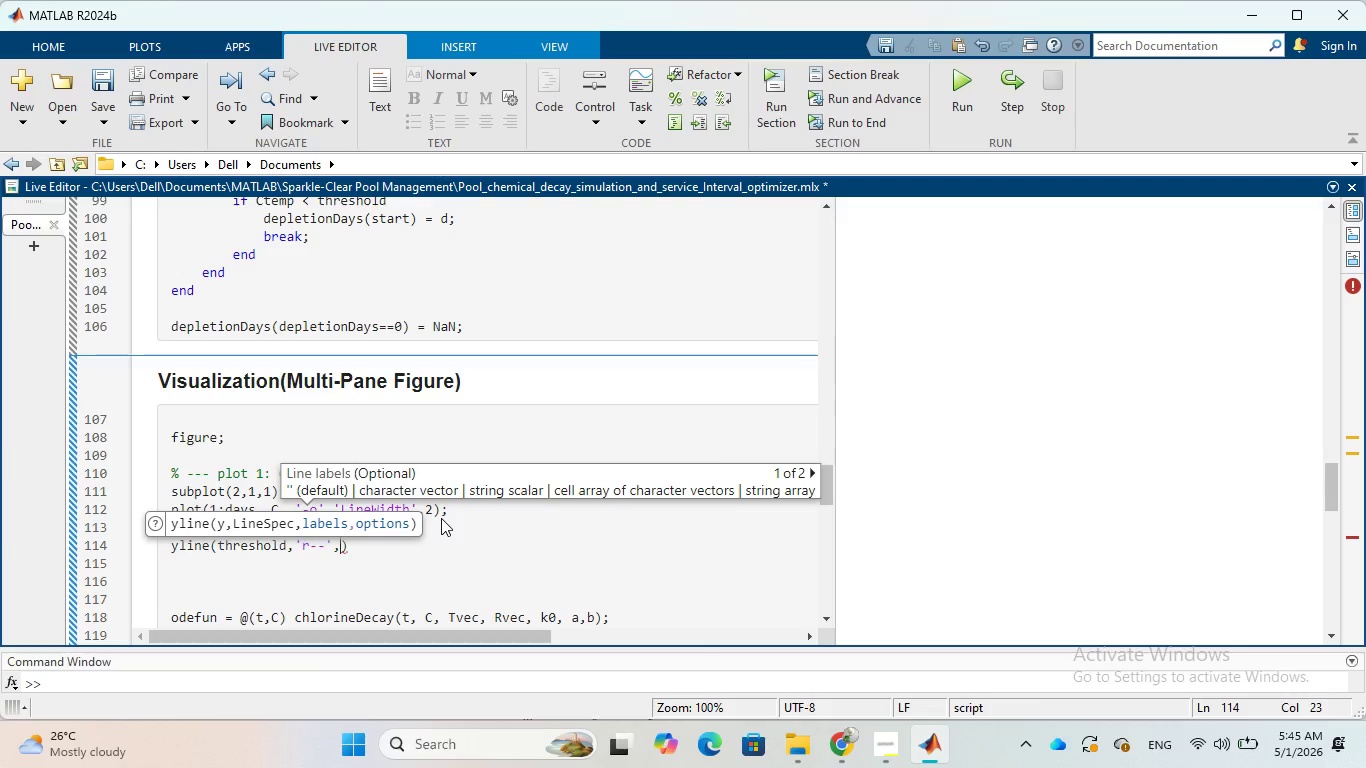 
type('Critical Threshold)
 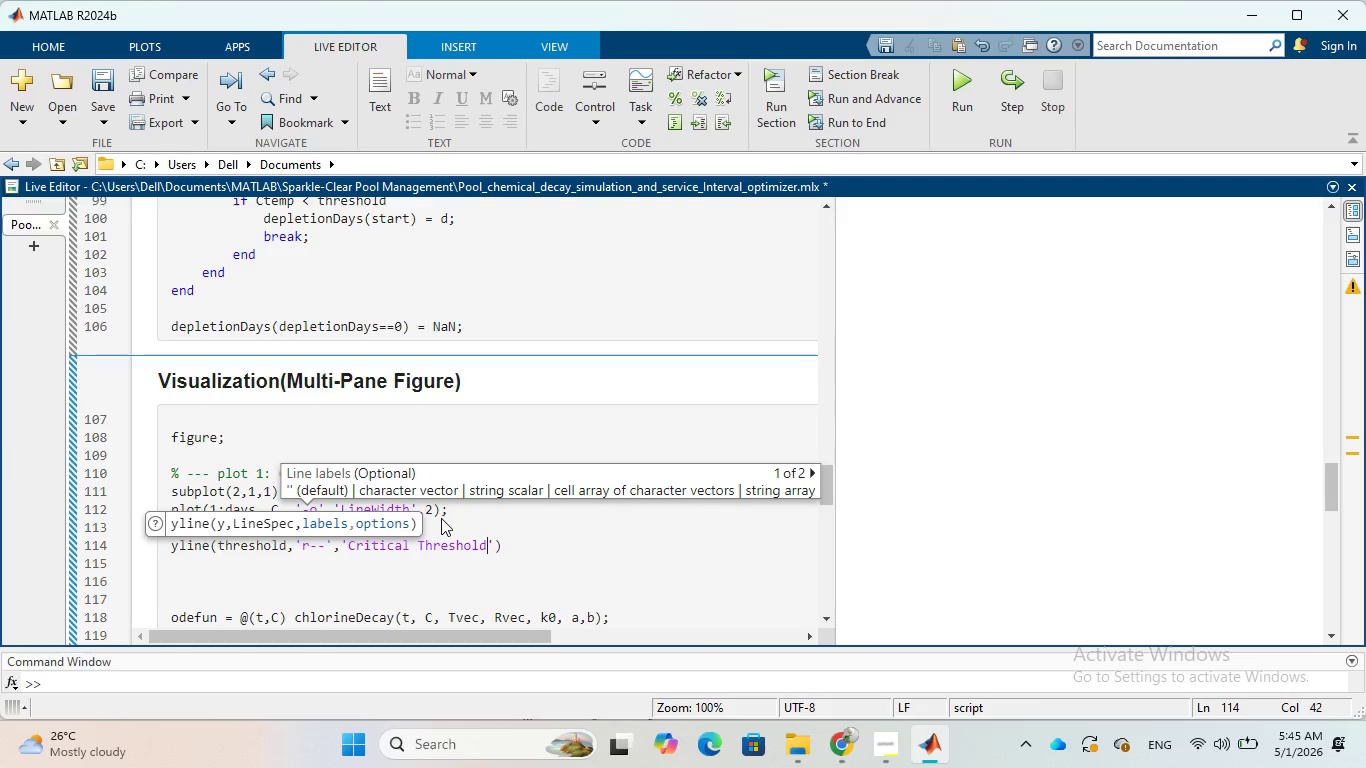 
key(ArrowRight)
 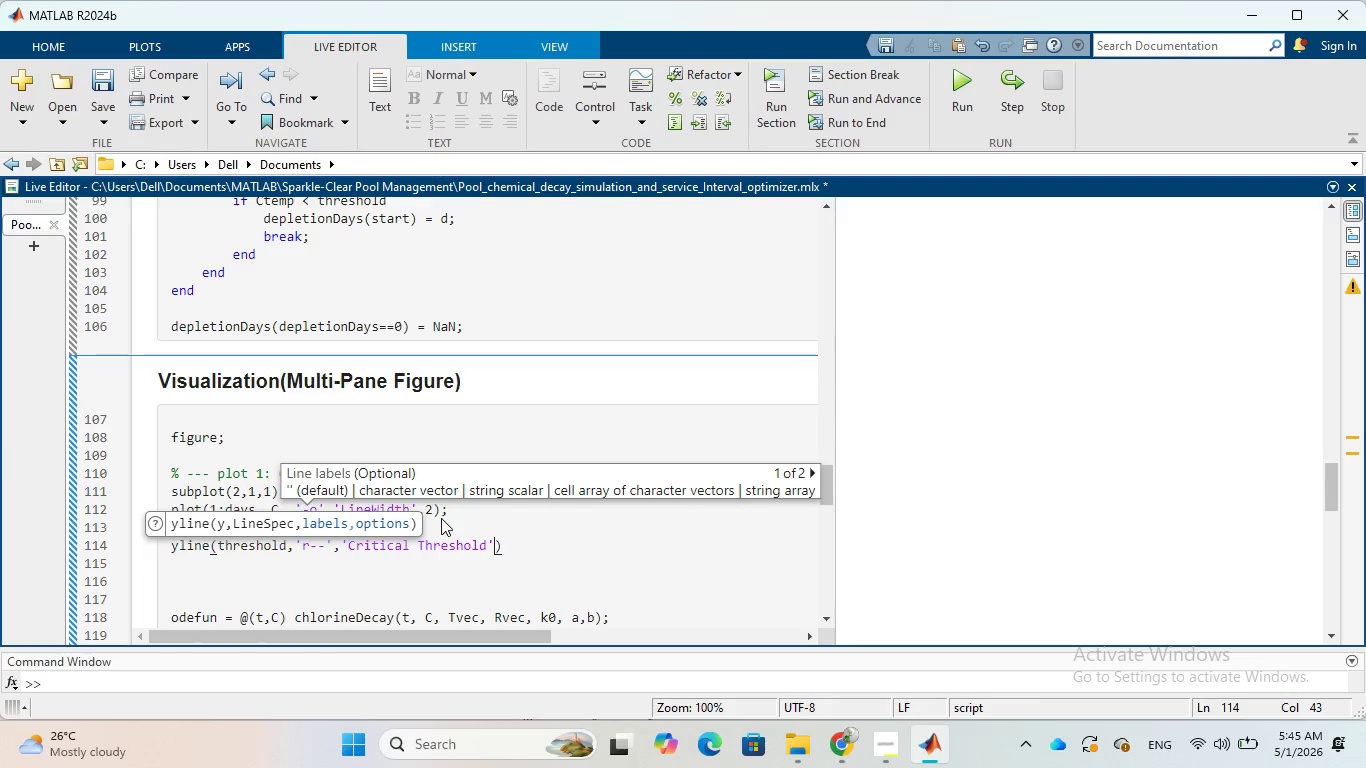 
key(ArrowRight)
 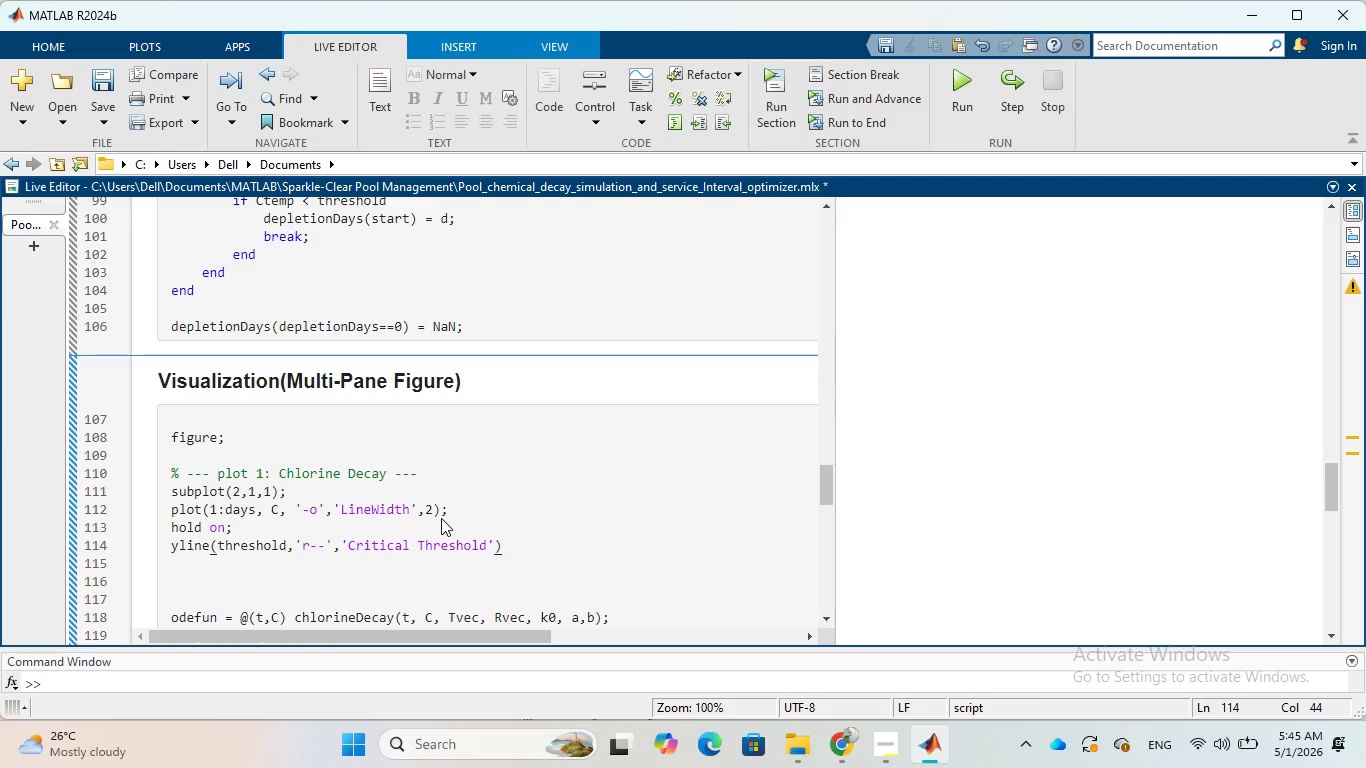 
key(Semicolon)
 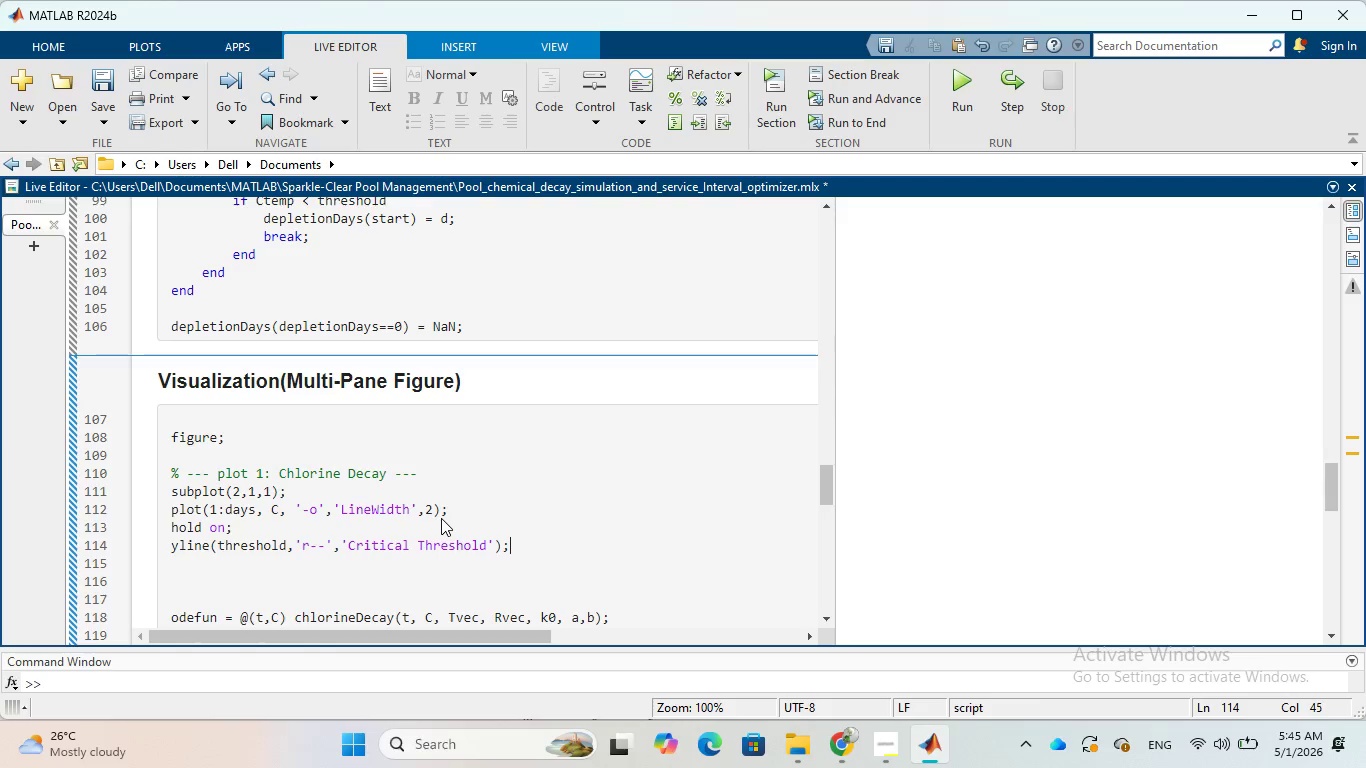 
key(Enter)
 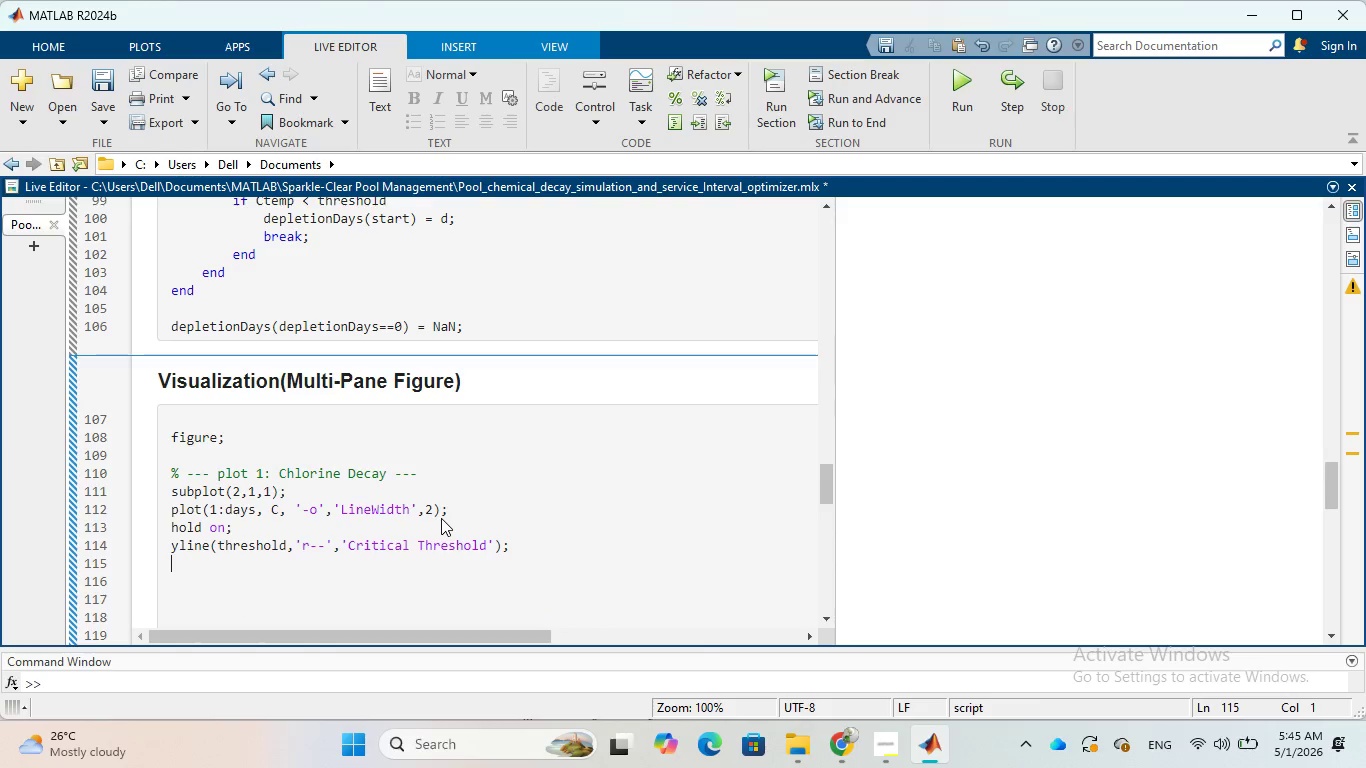 
type(xlael)
 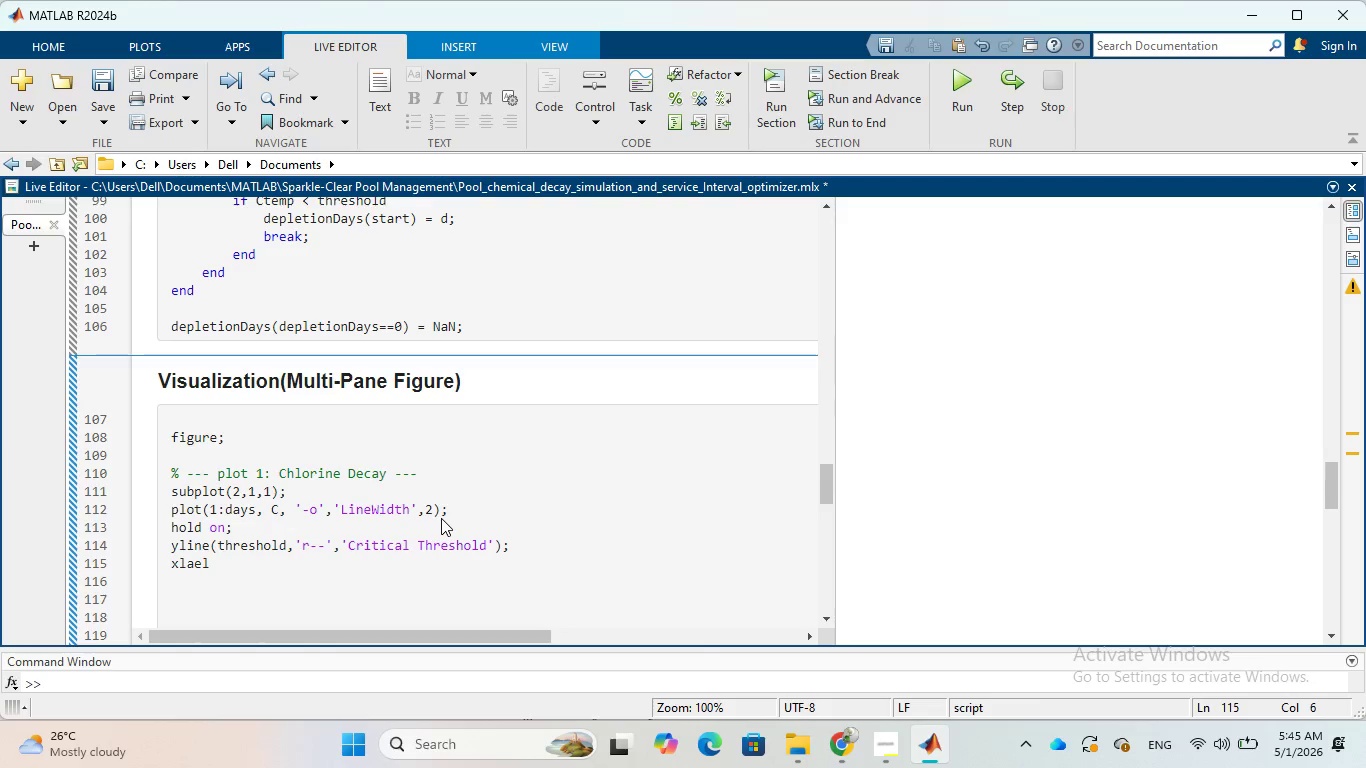 
key(ArrowLeft)
 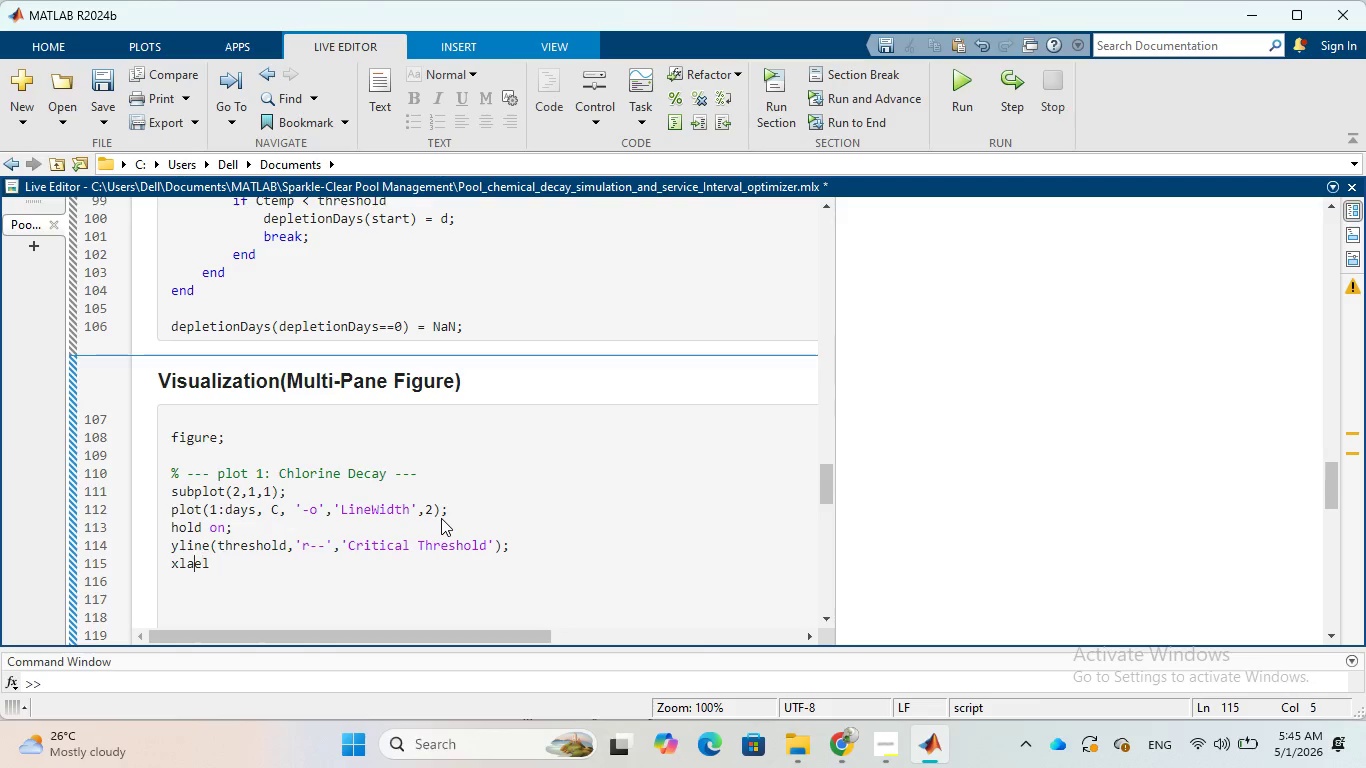 
key(ArrowLeft)
 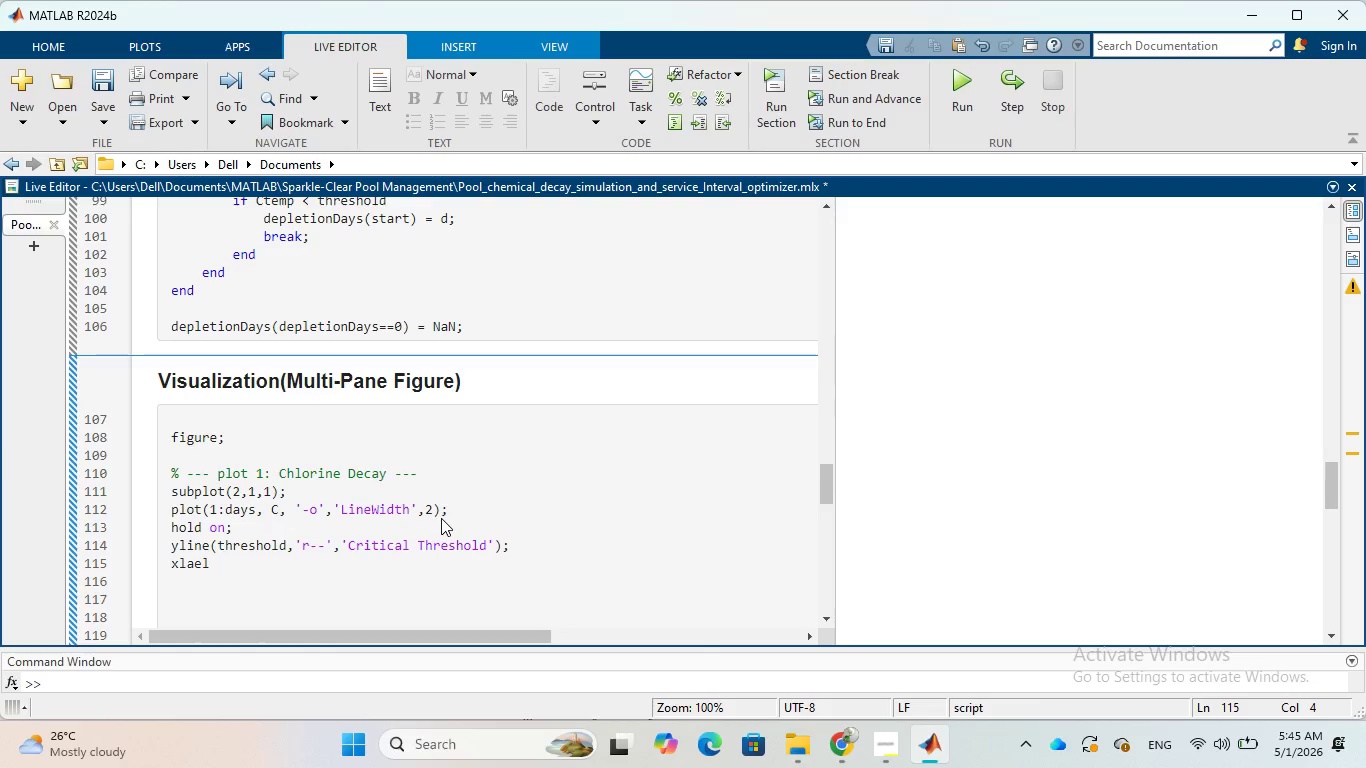 
key(B)
 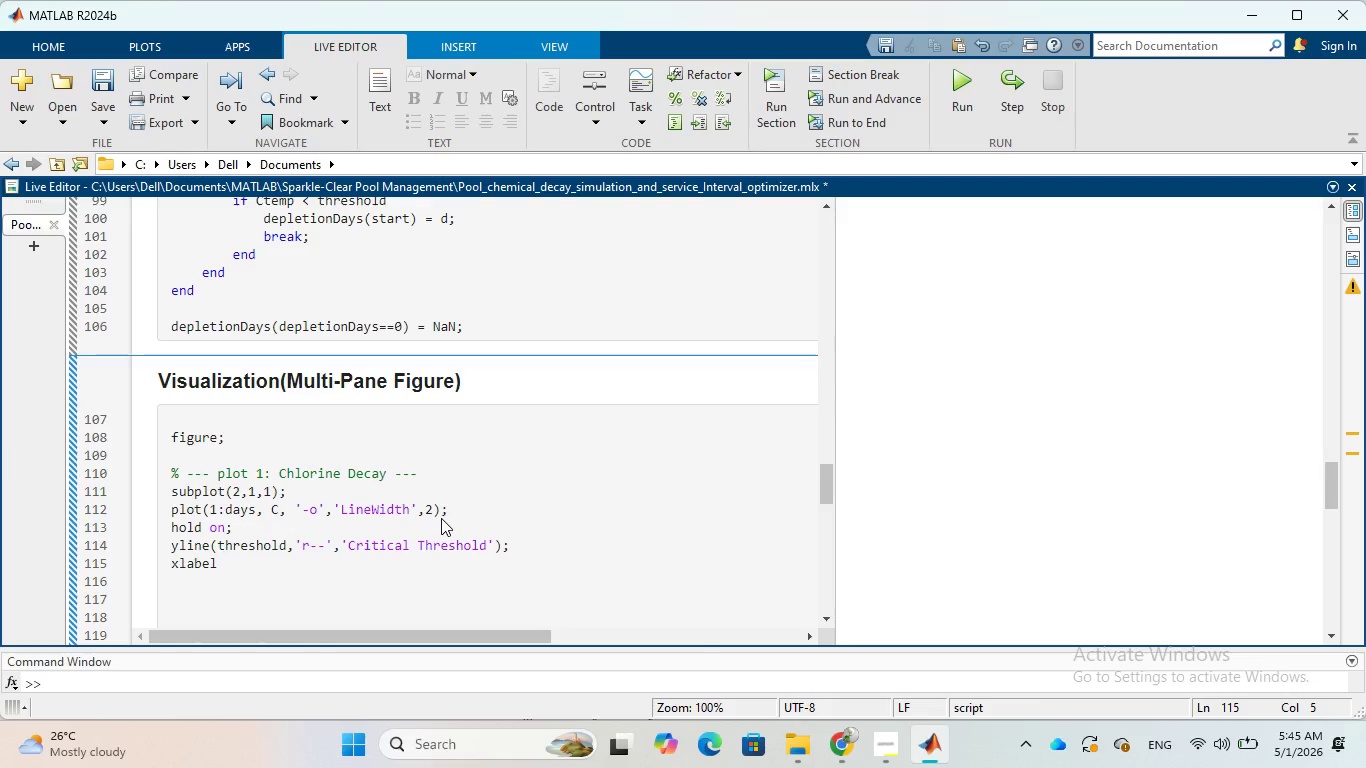 
key(ArrowRight)
 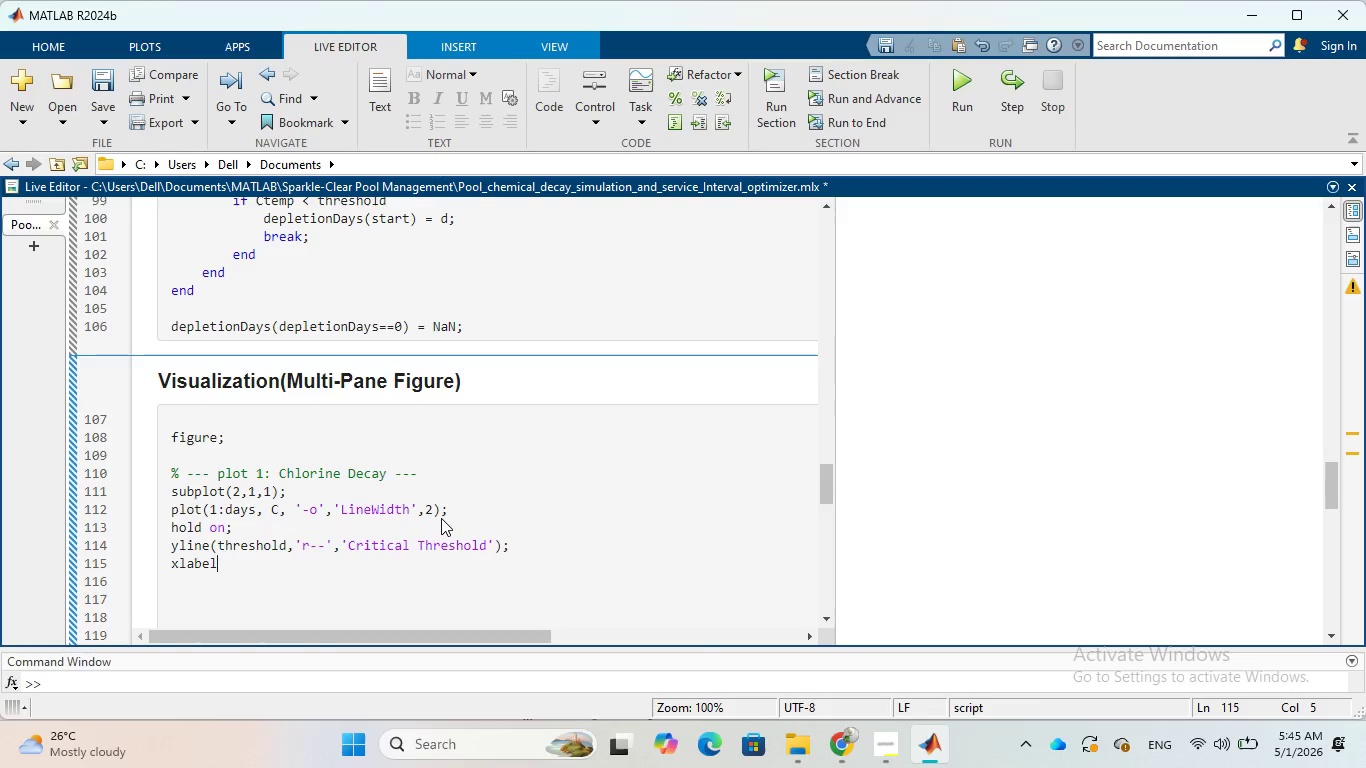 
key(ArrowRight)
 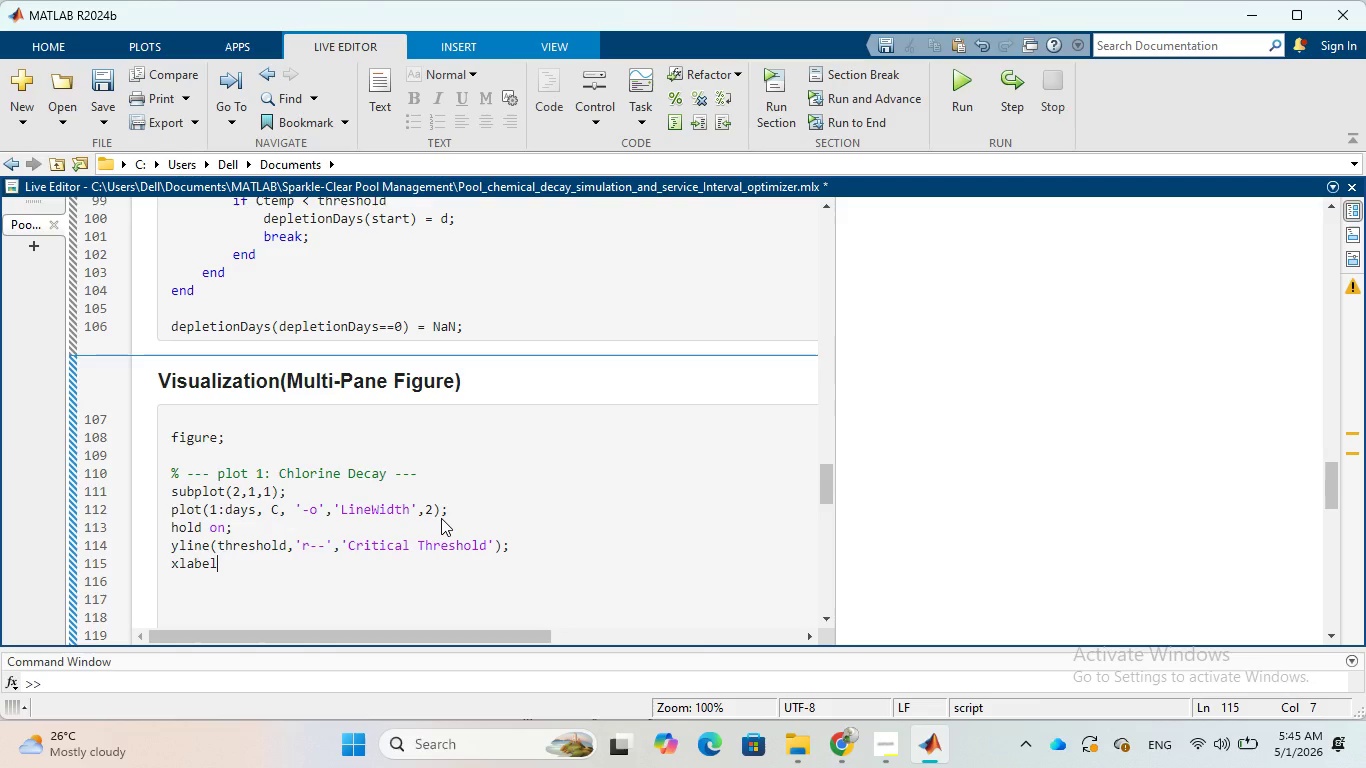 
type(('Days)
 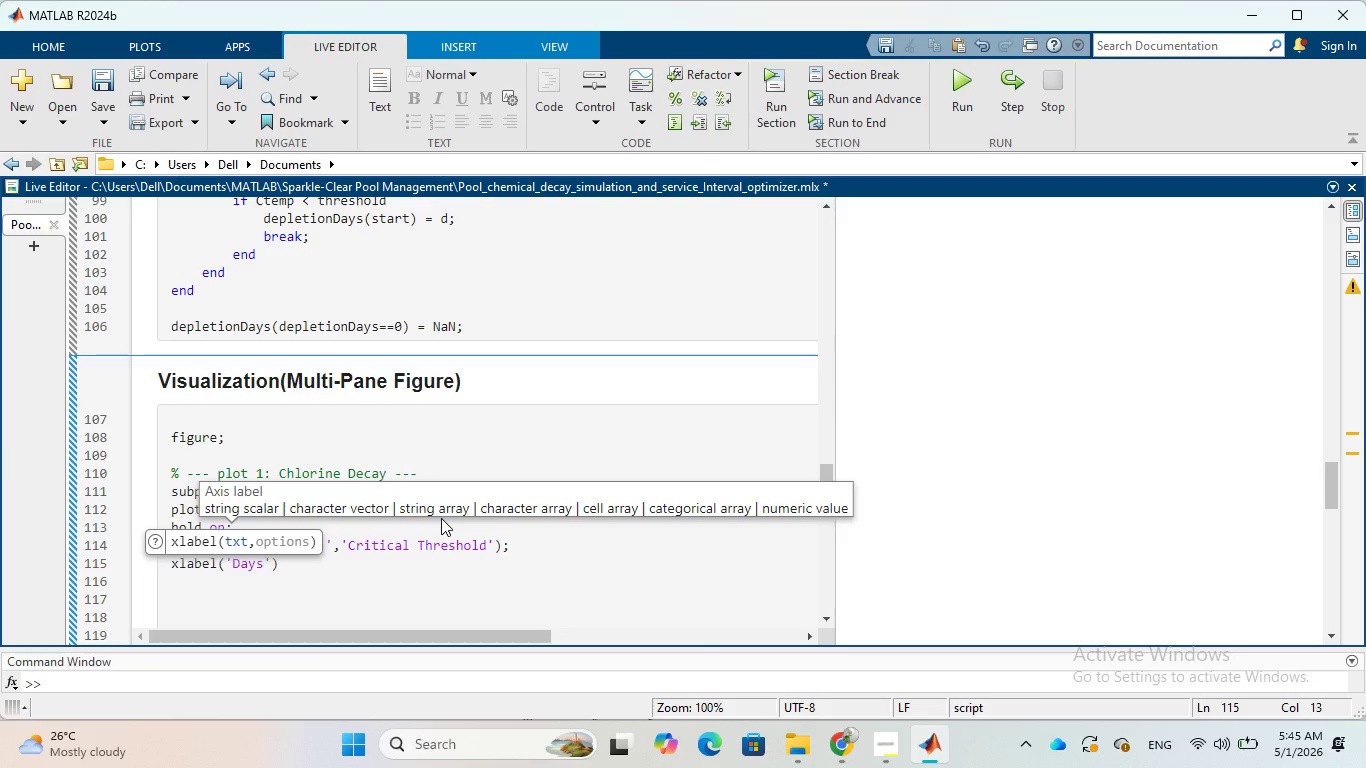 
key(ArrowRight)
 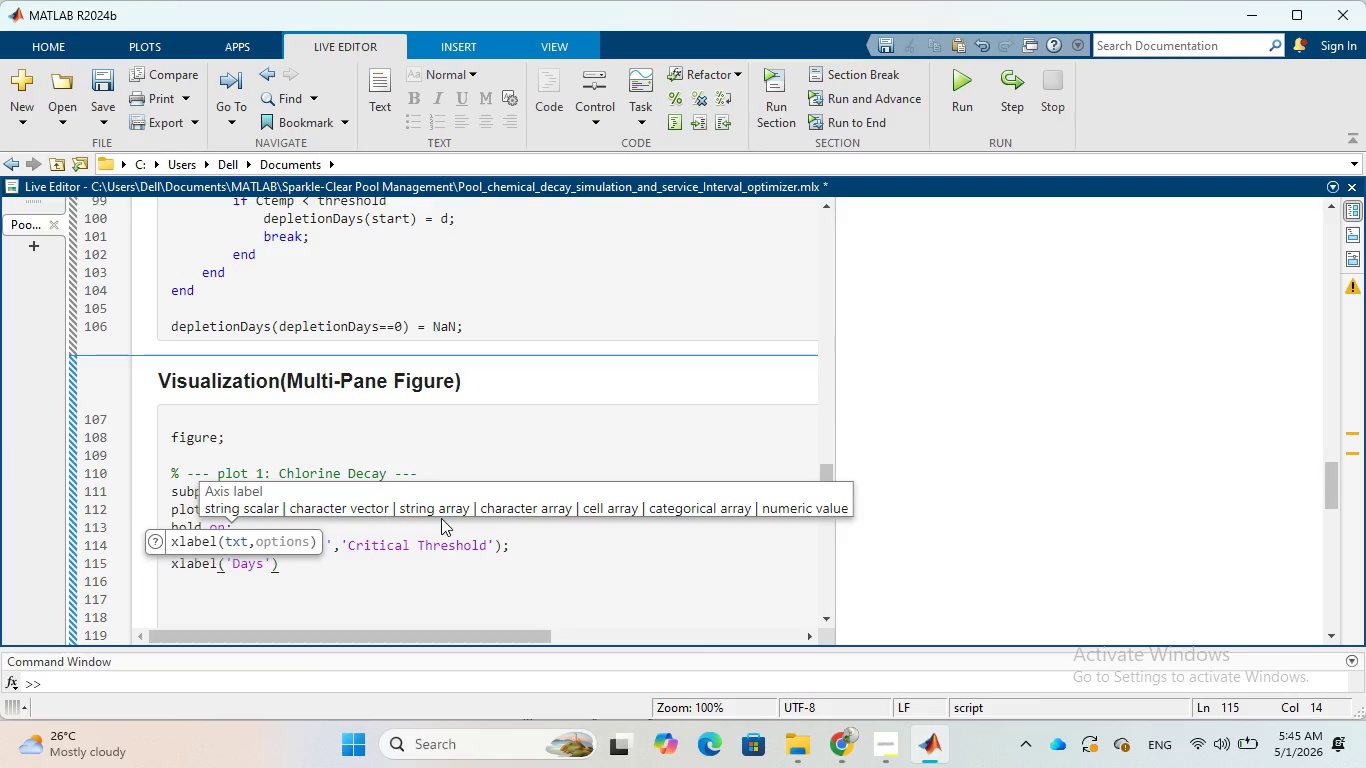 
key(ArrowRight)
 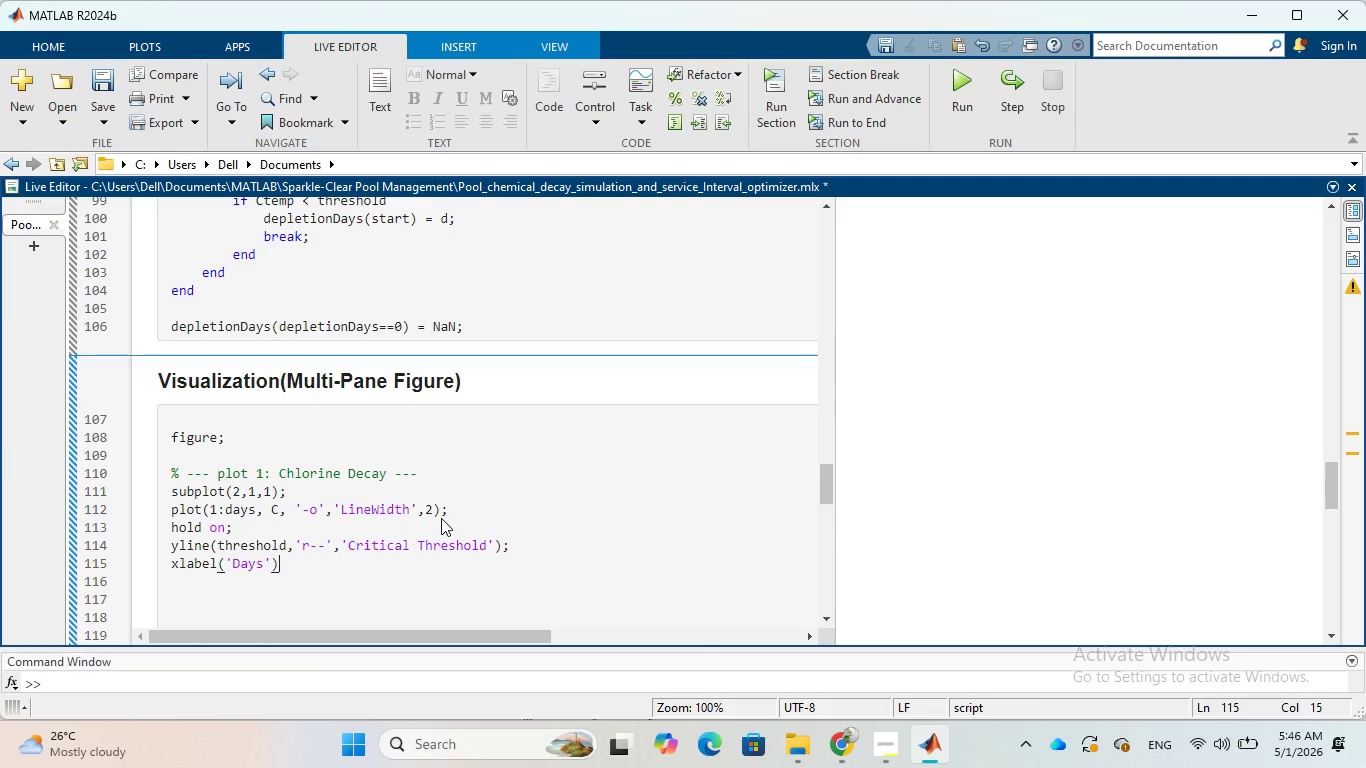 
key(Semicolon)
 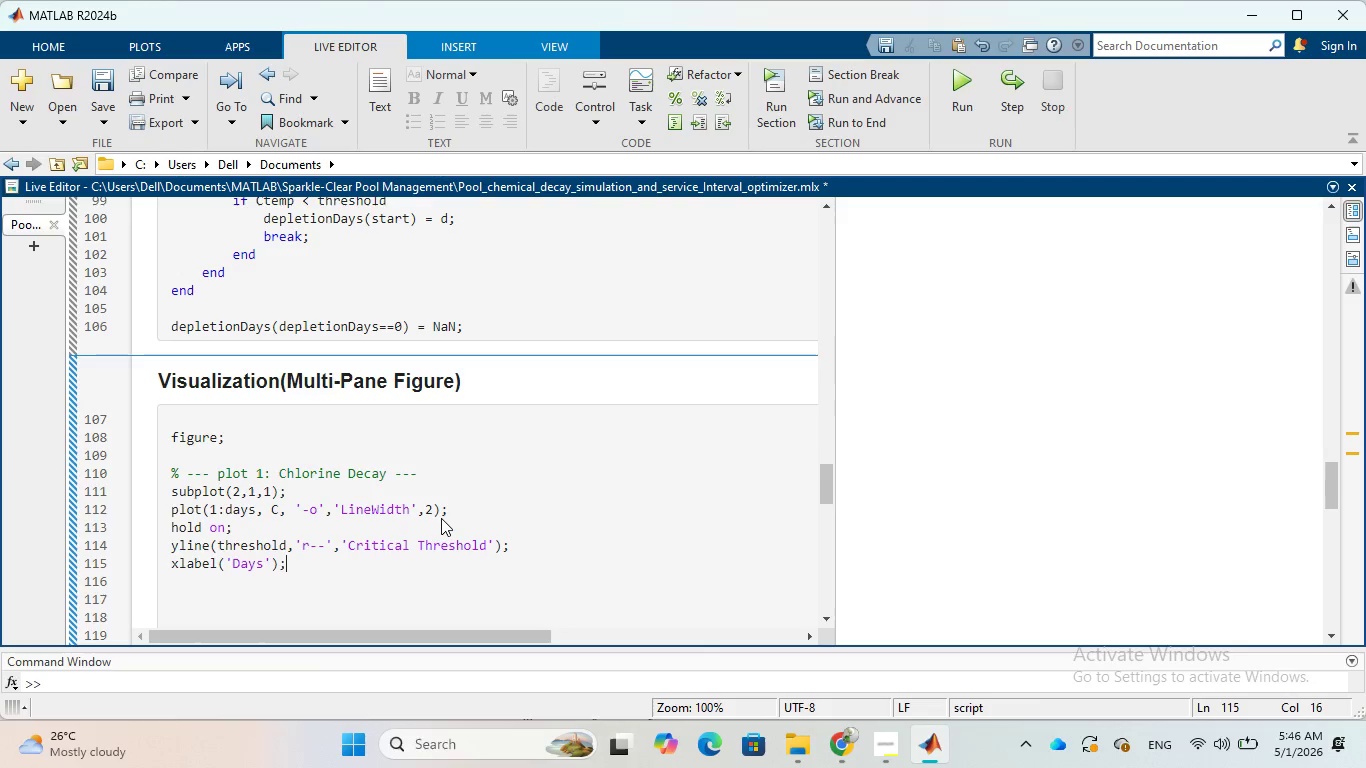 
key(Enter)
 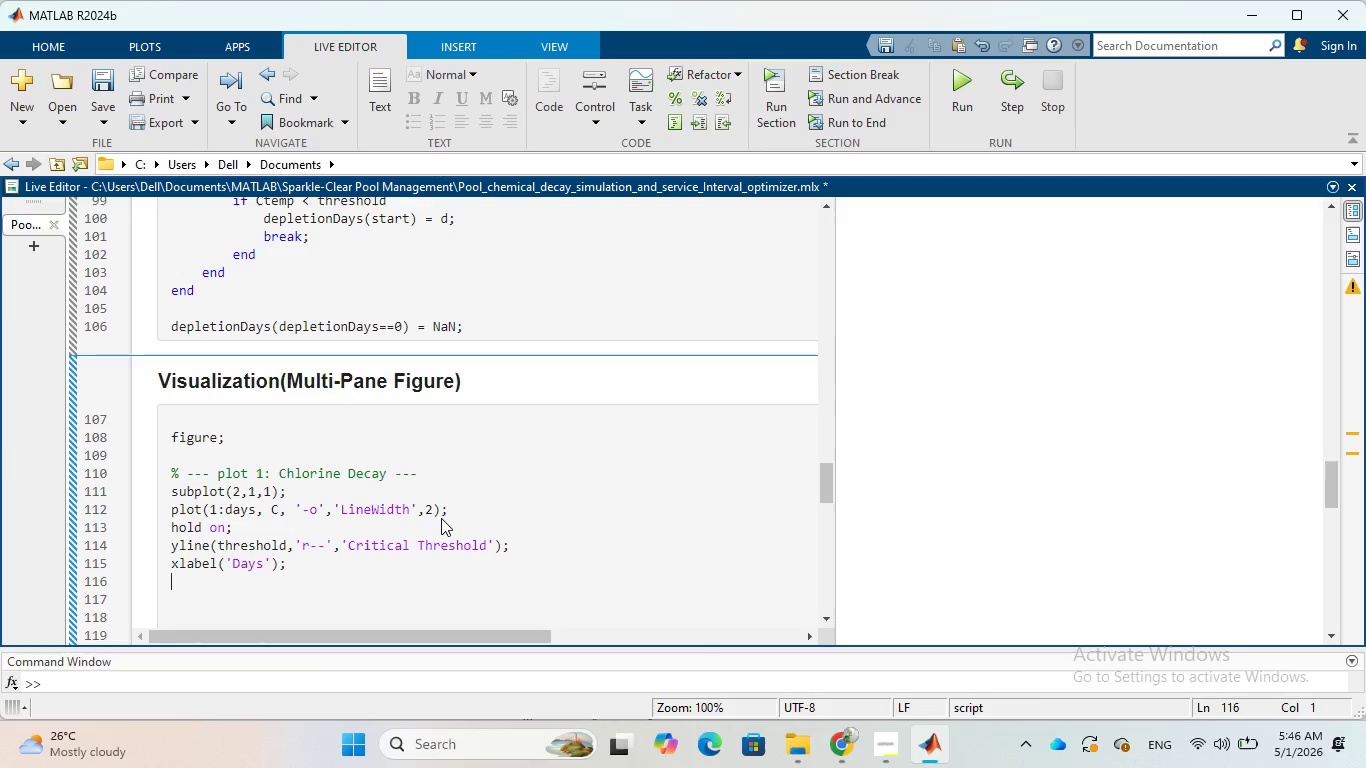 
type(ylabel(')
 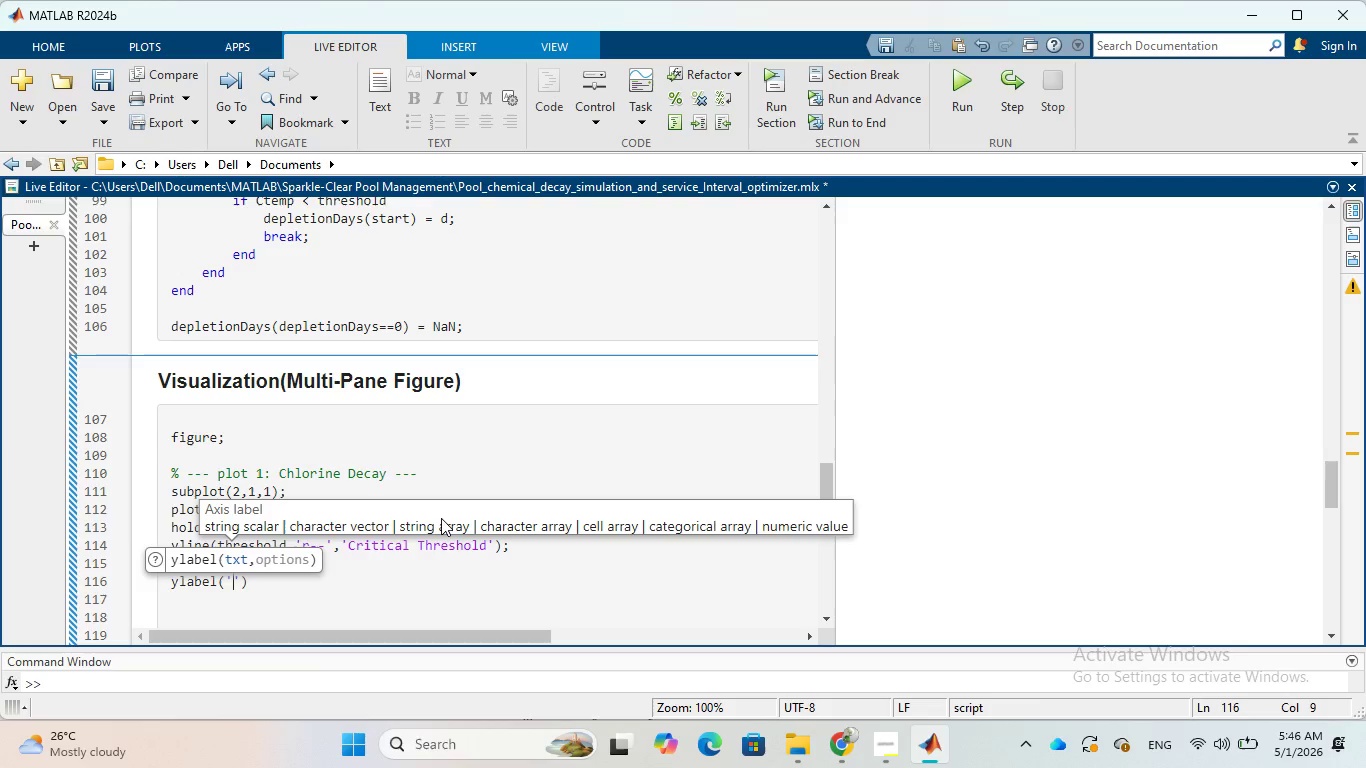 
wait(5.22)
 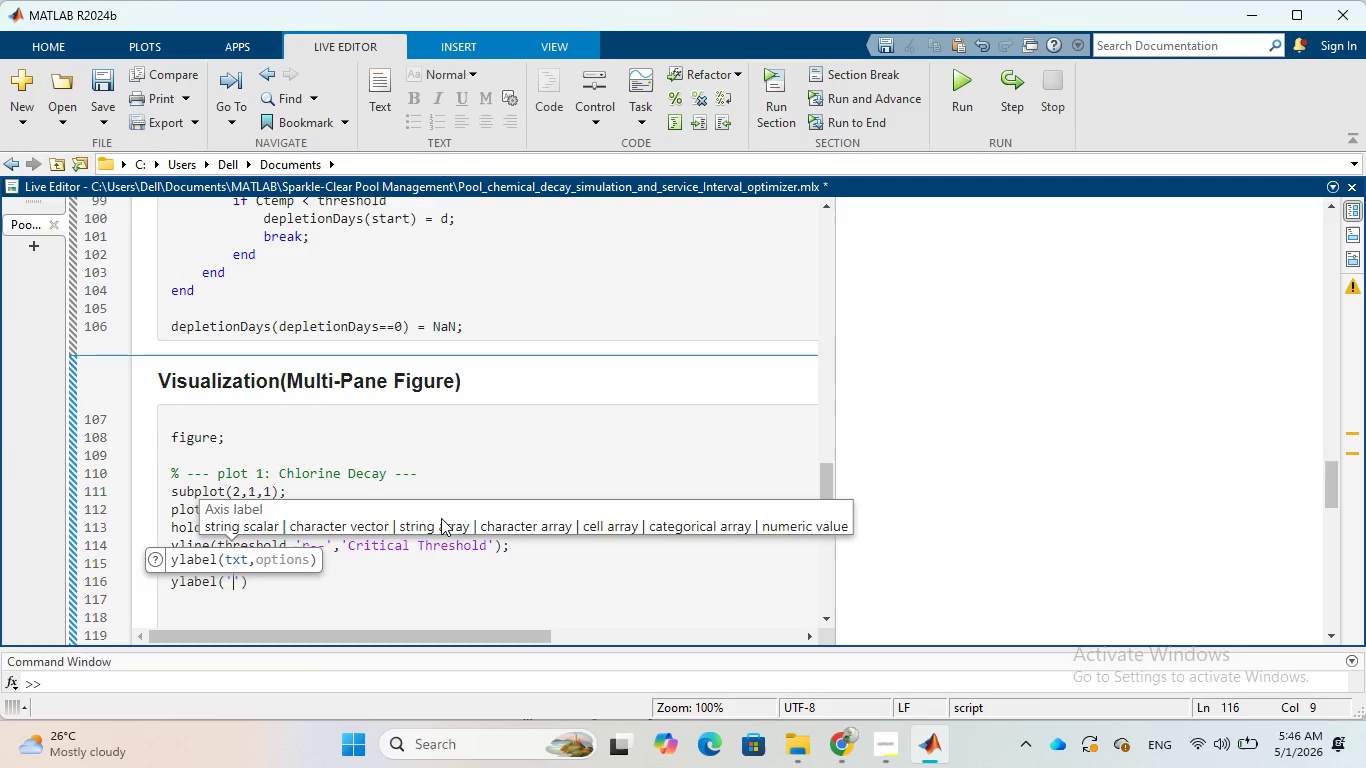 
type(Chlorine)
 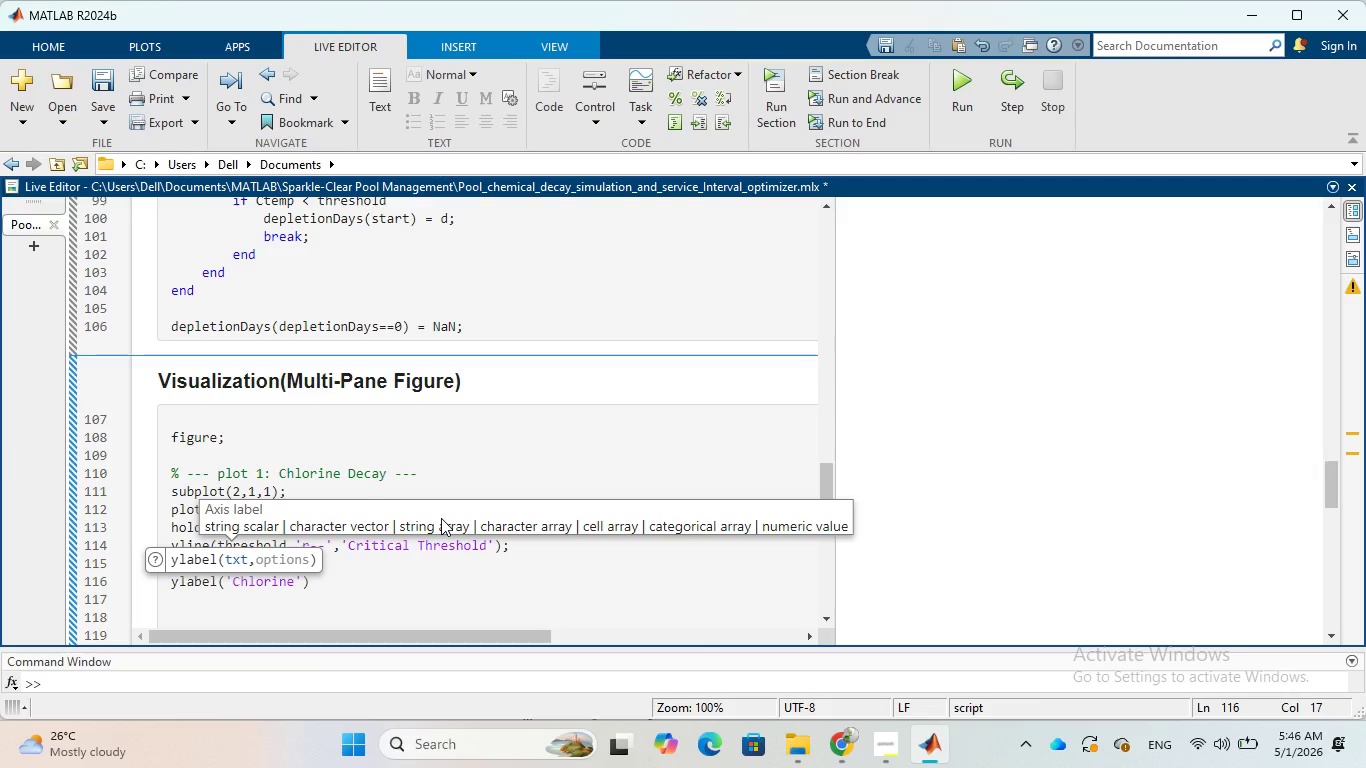 
type( (ppm))
 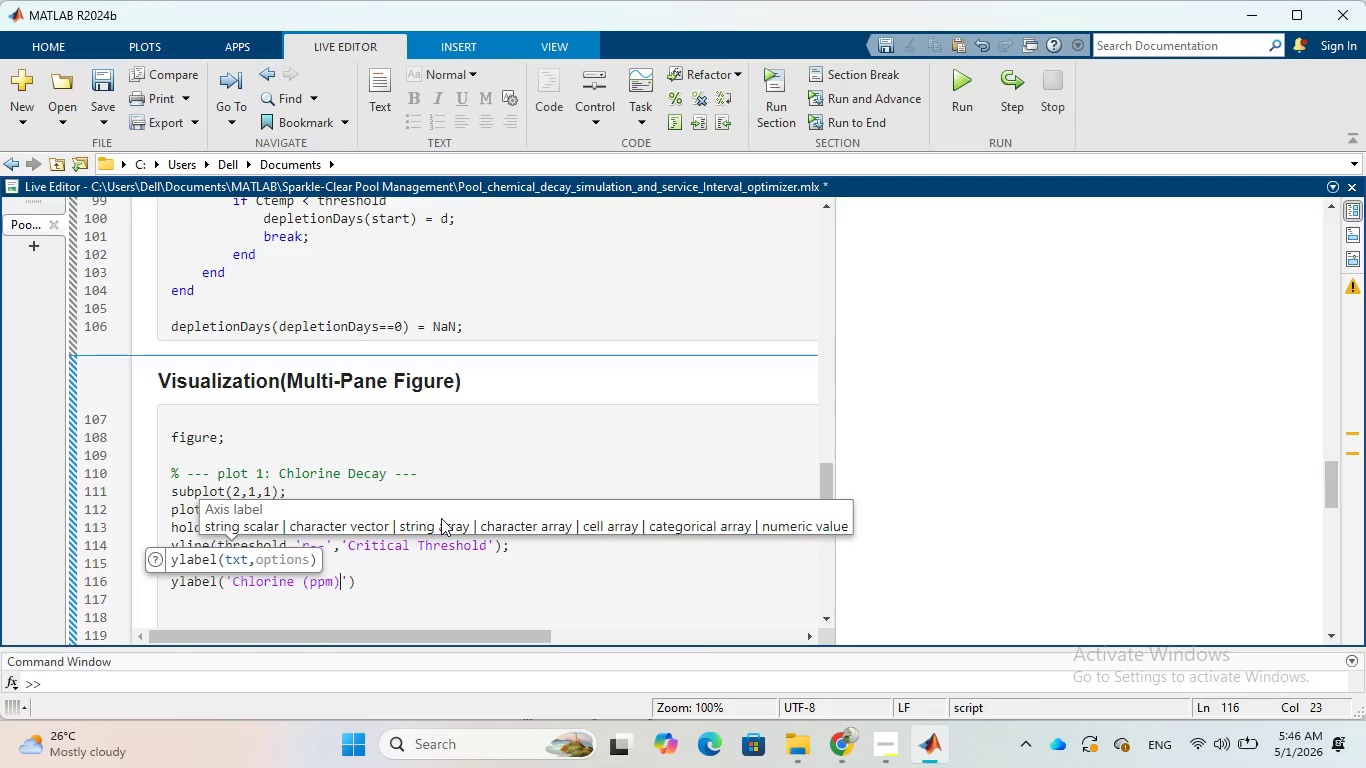 
key(ArrowRight)
 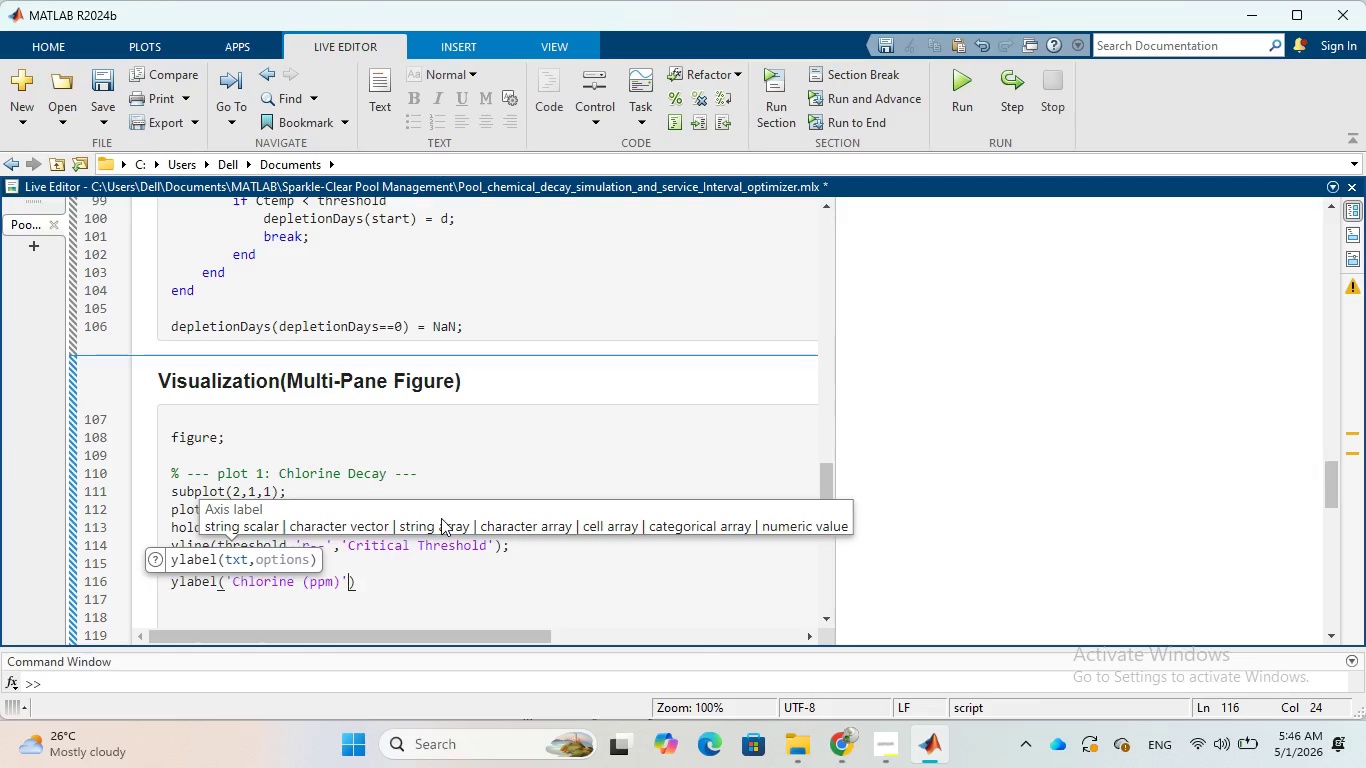 
key(ArrowRight)
 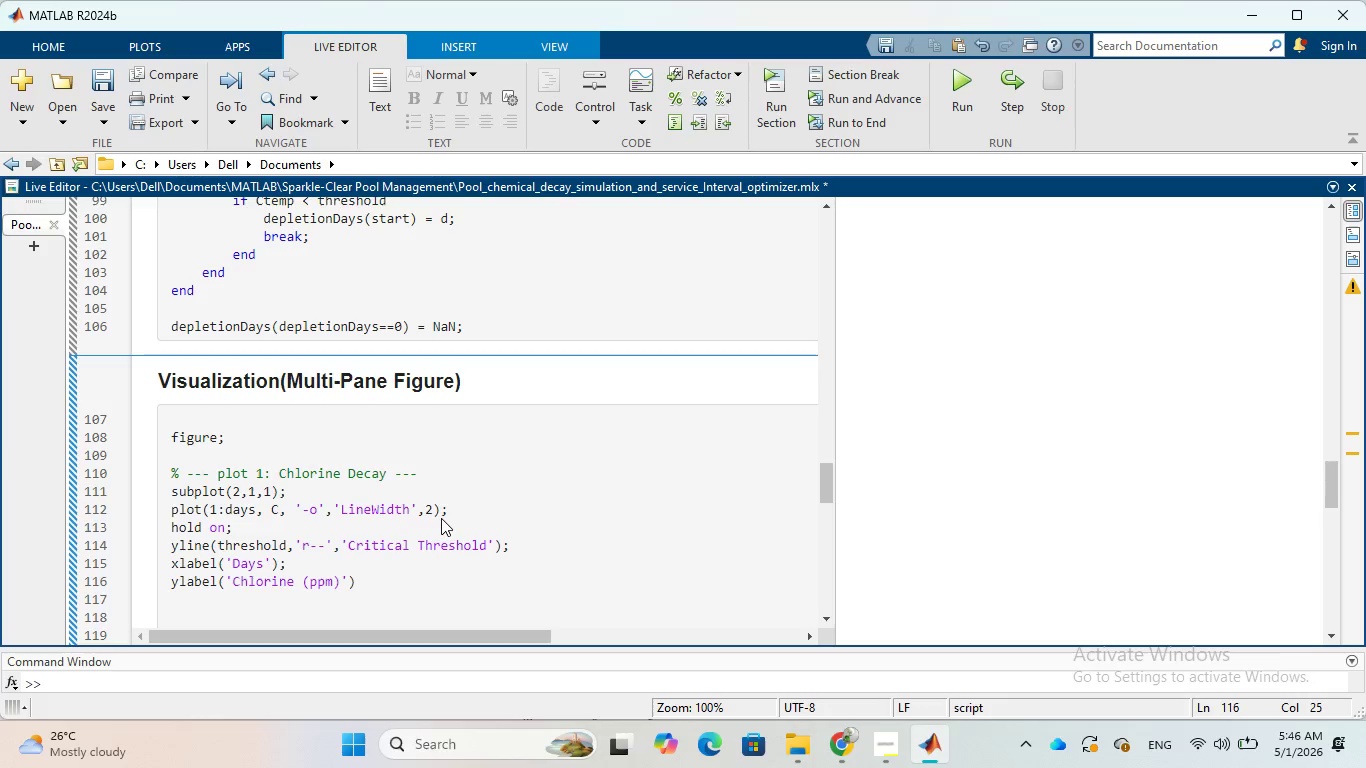 
key(Semicolon)
 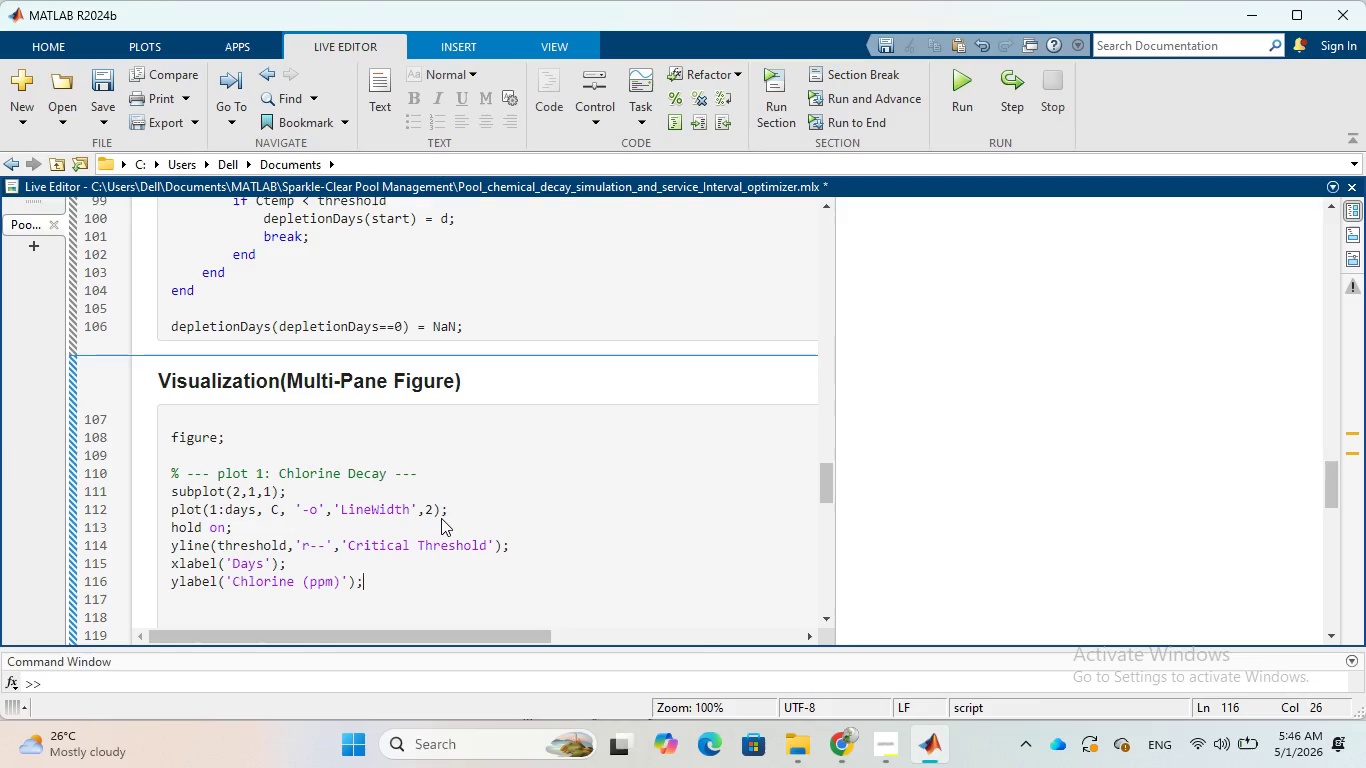 
key(Enter)
 